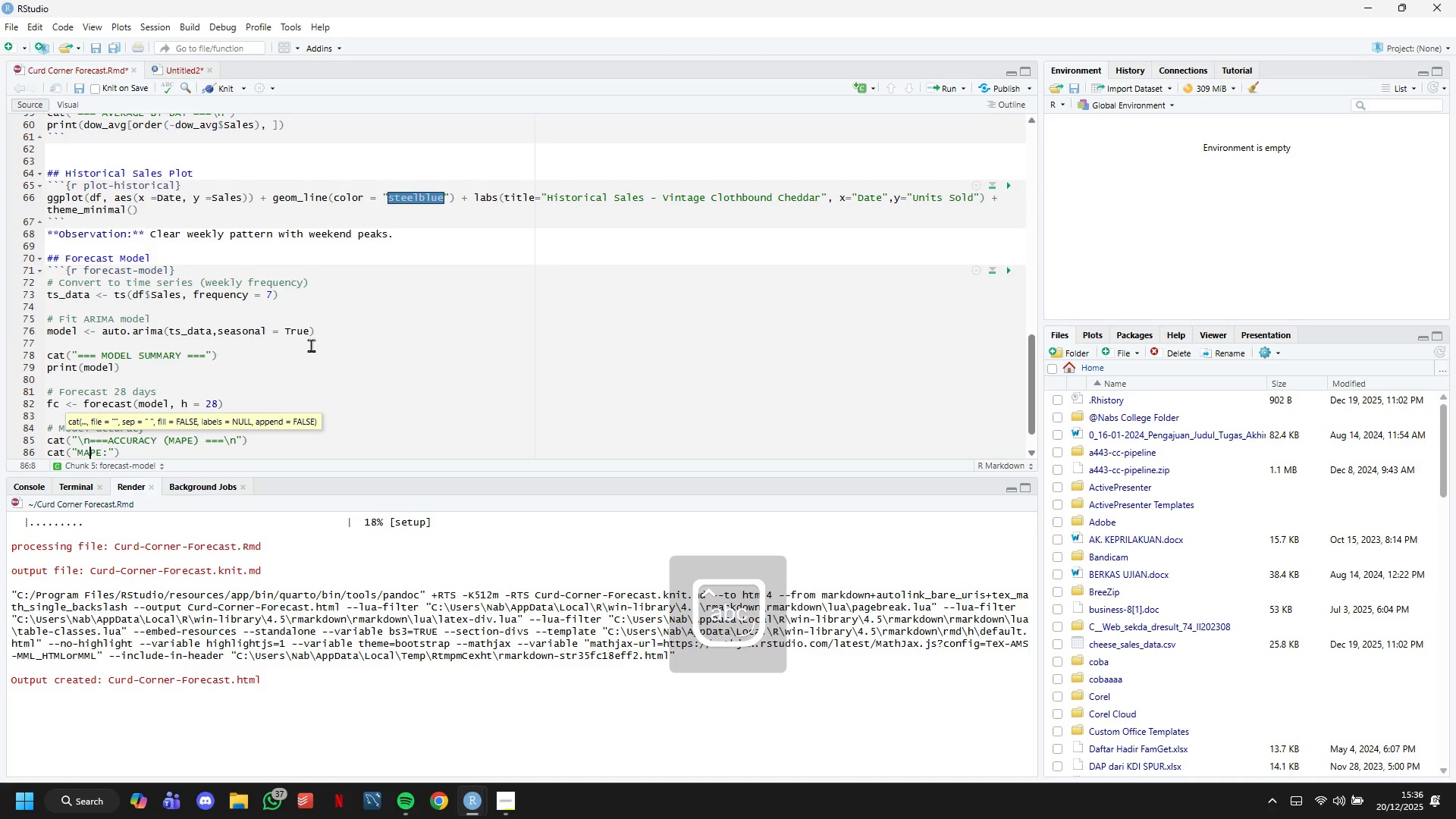 
 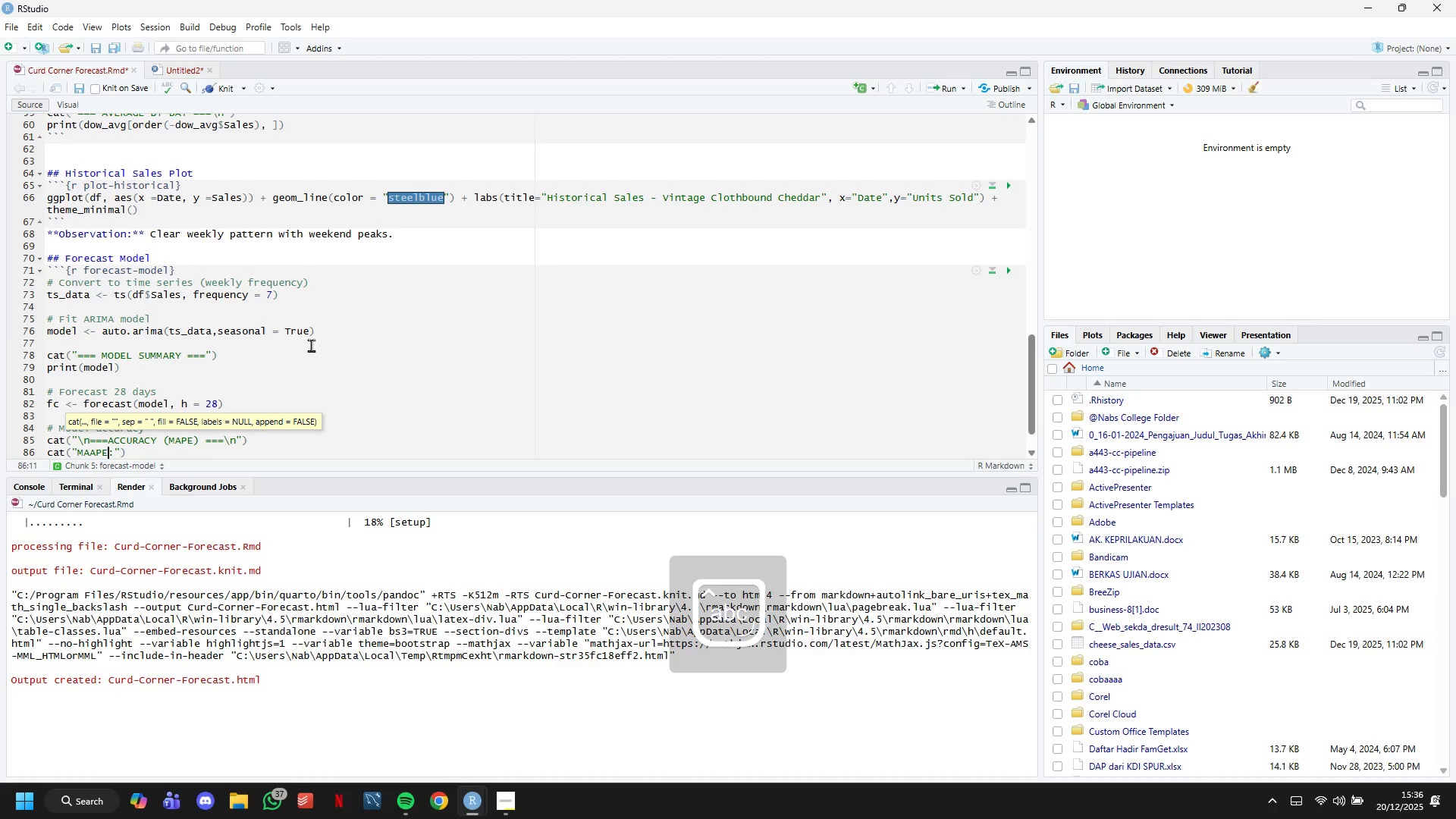 
key(ArrowLeft)
 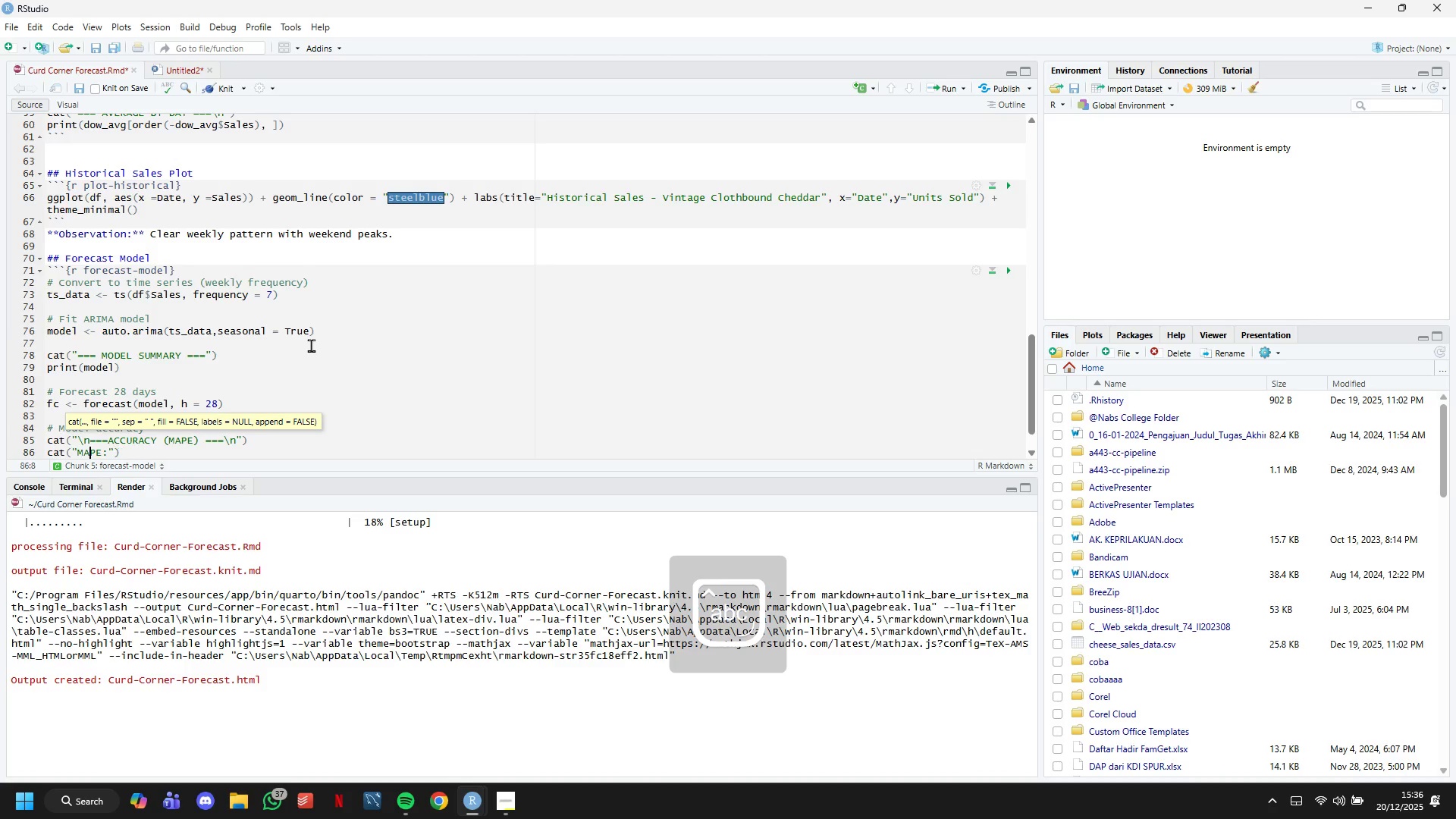 
key(ArrowLeft)
 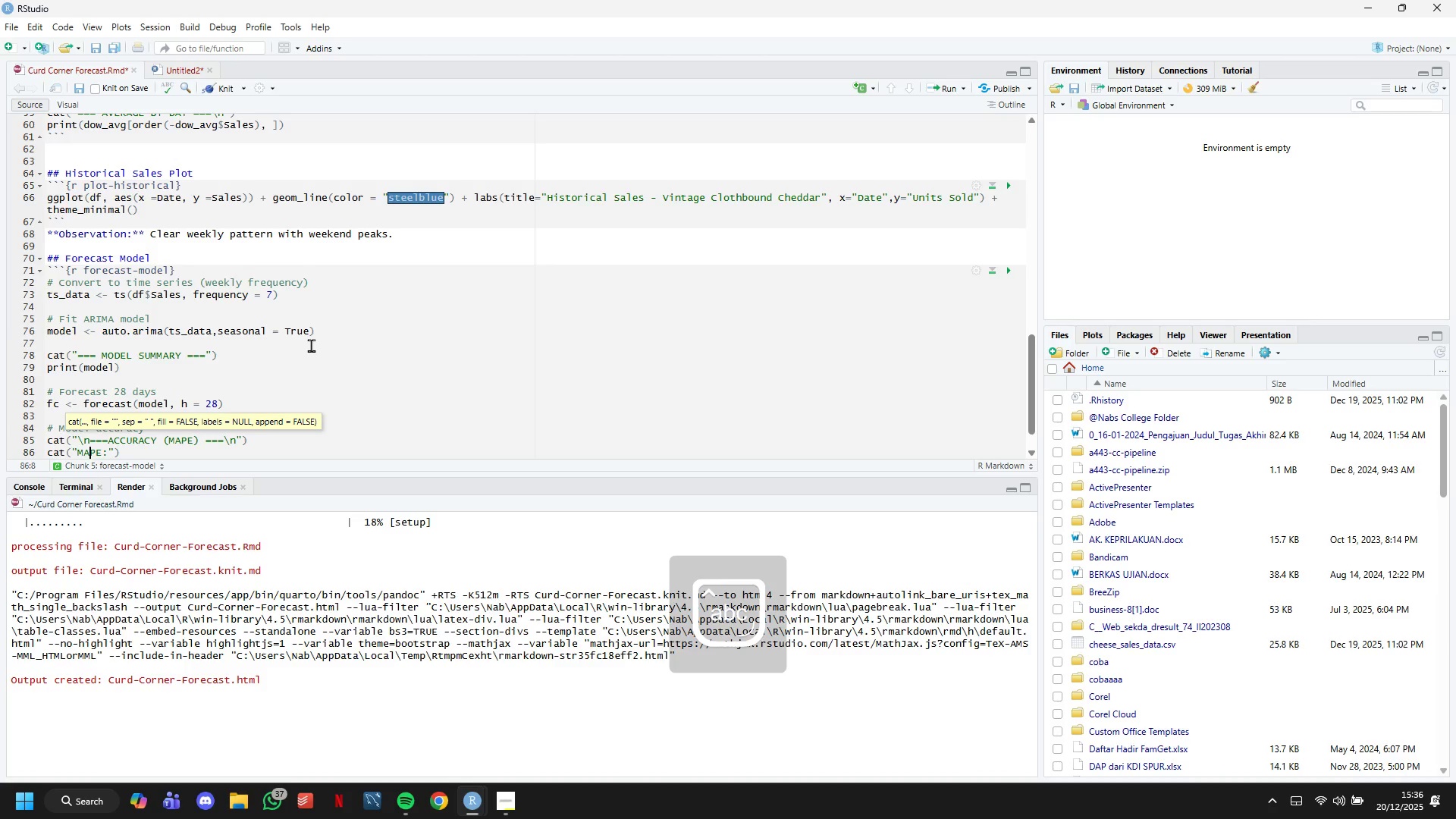 
key(ArrowLeft)
 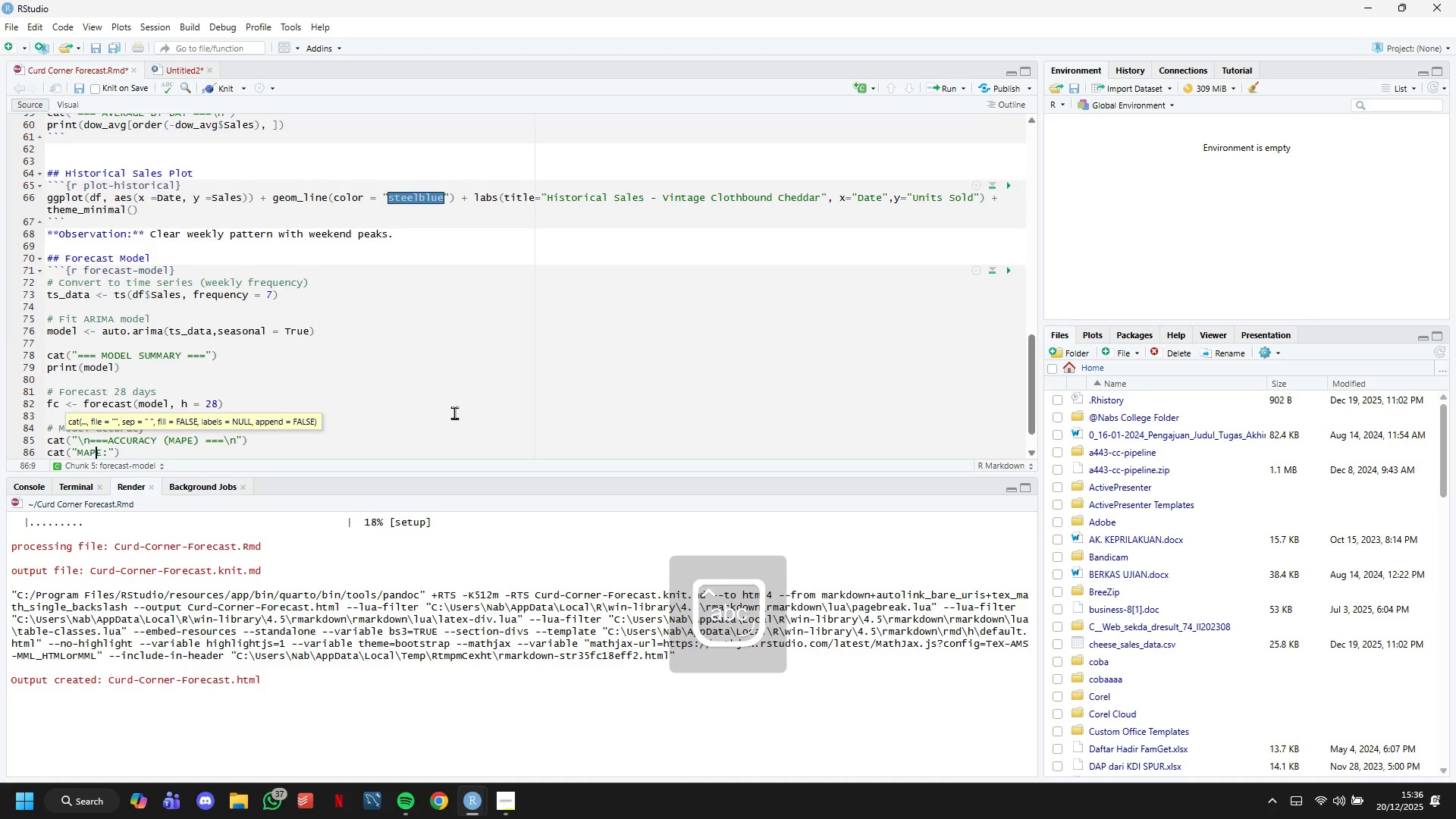 
key(Backspace)
 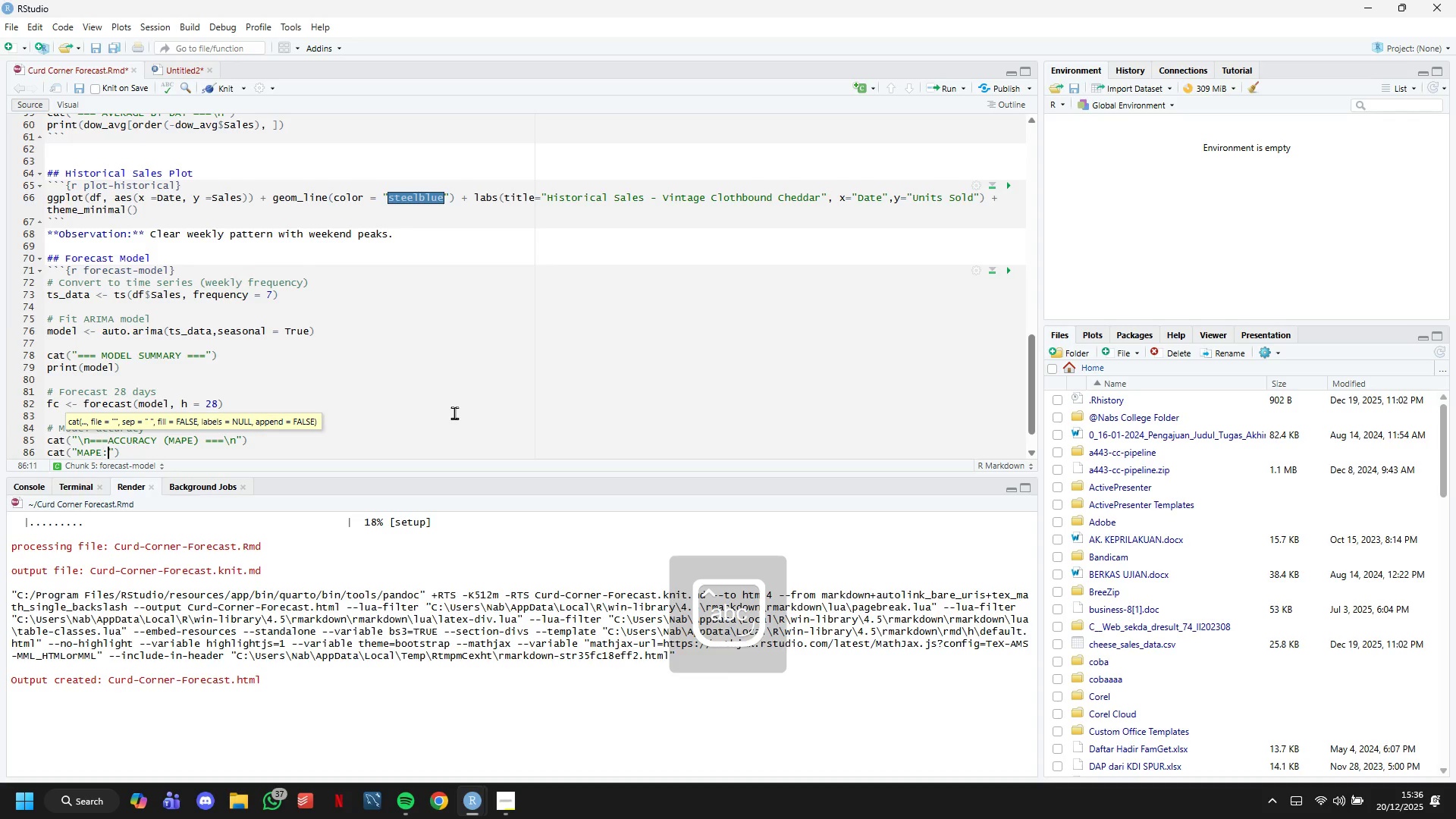 
key(ArrowRight)
 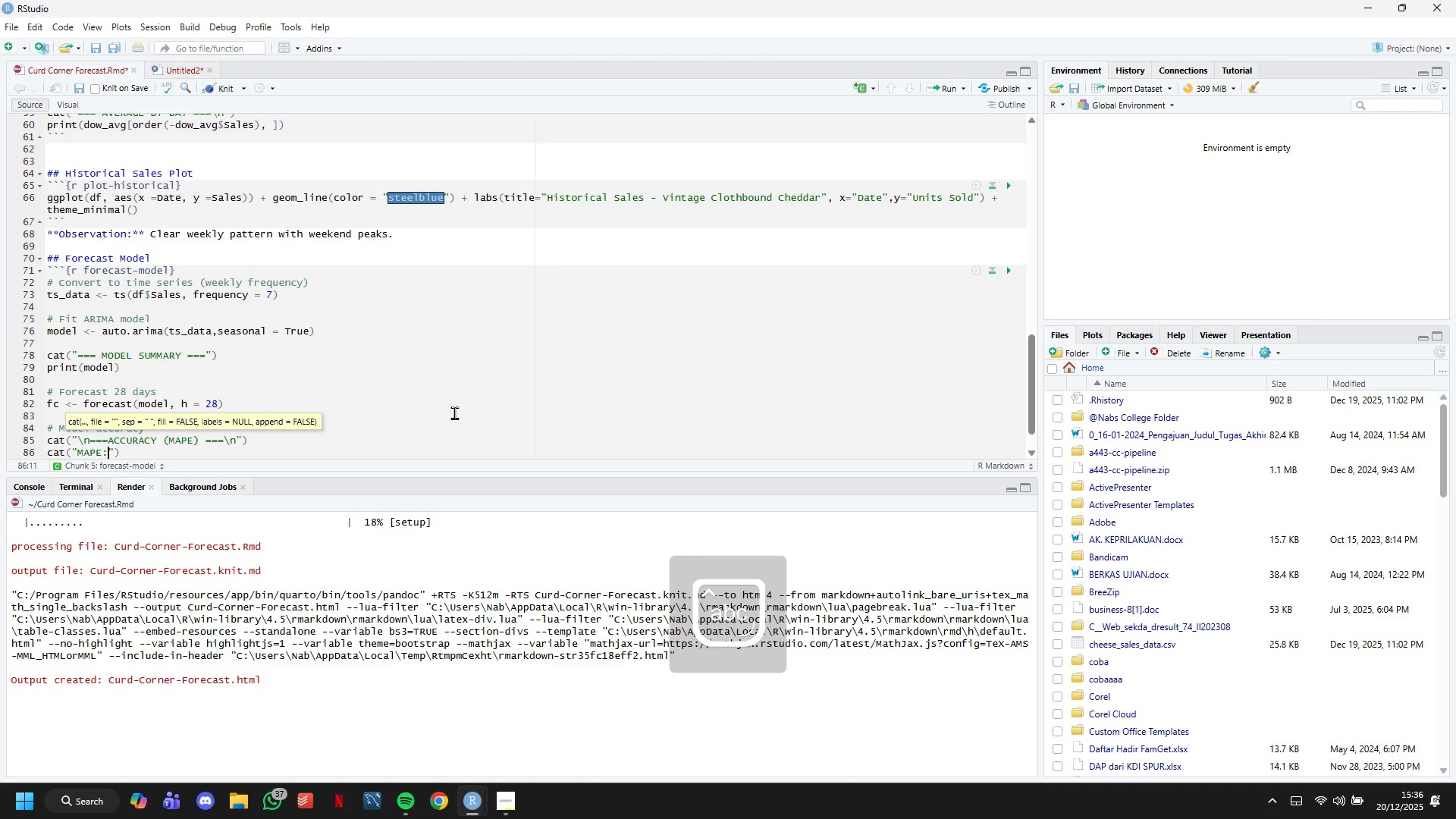 
key(ArrowRight)
 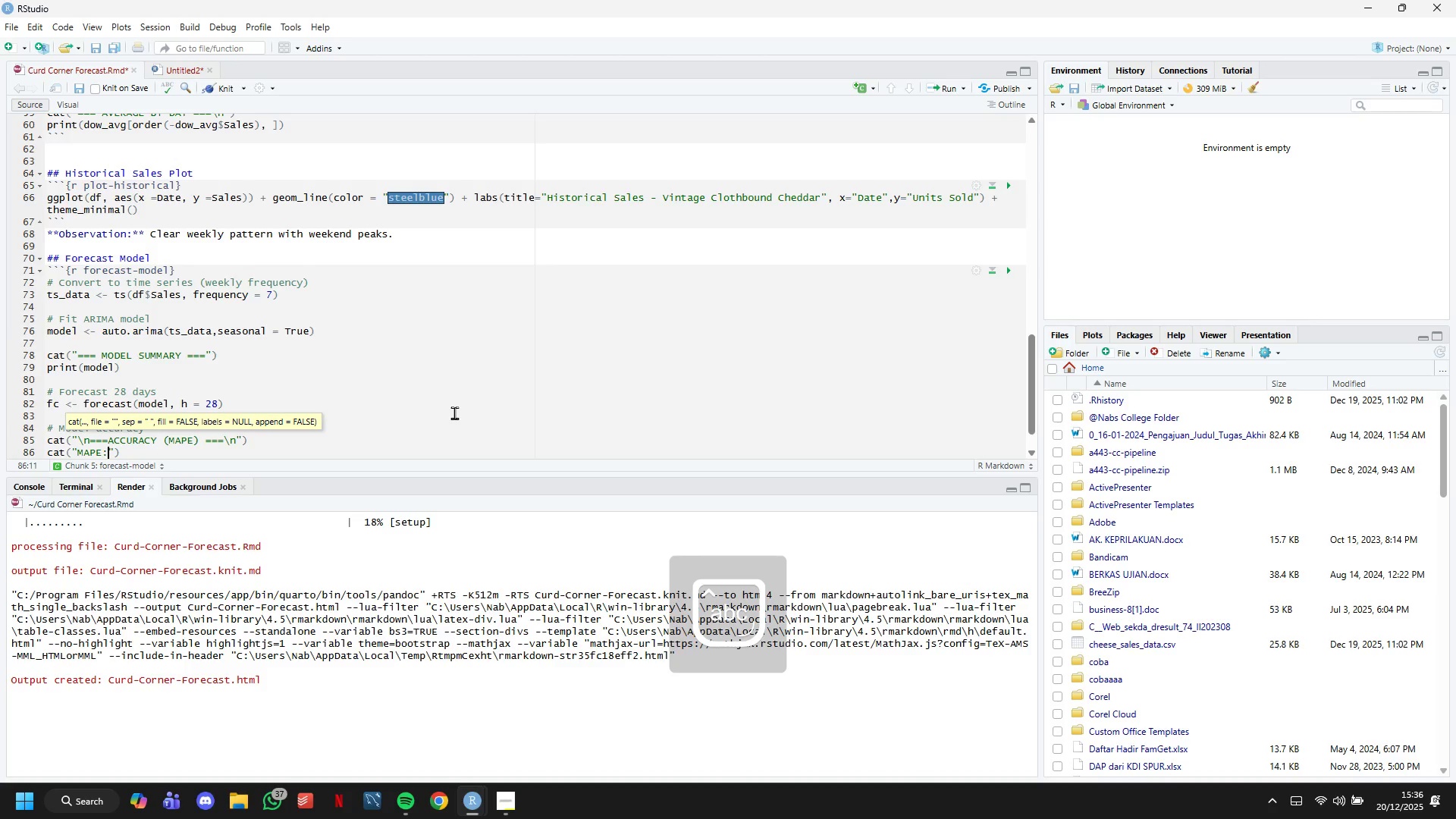 
key(ArrowRight)
 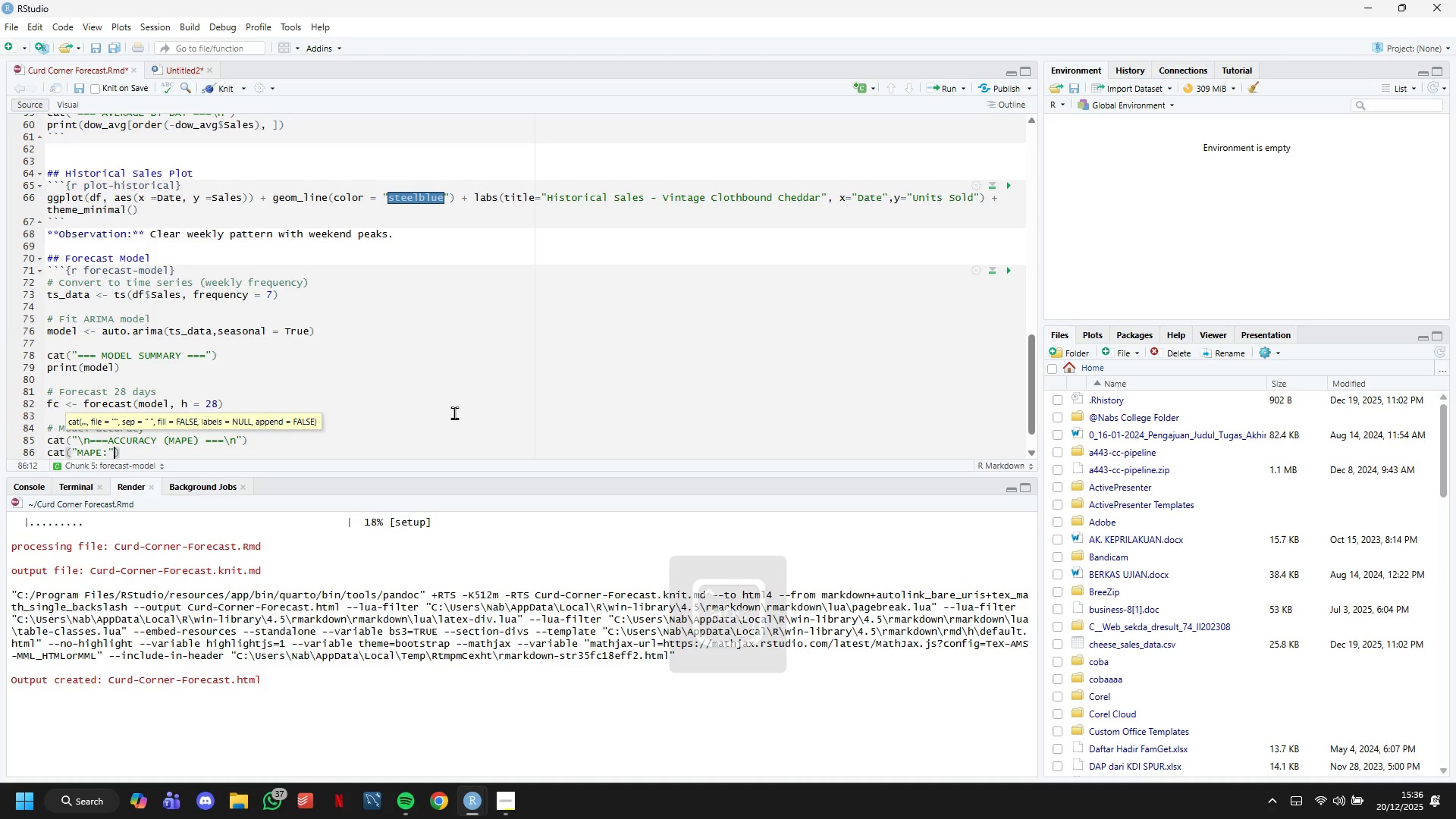 
key(ArrowRight)
 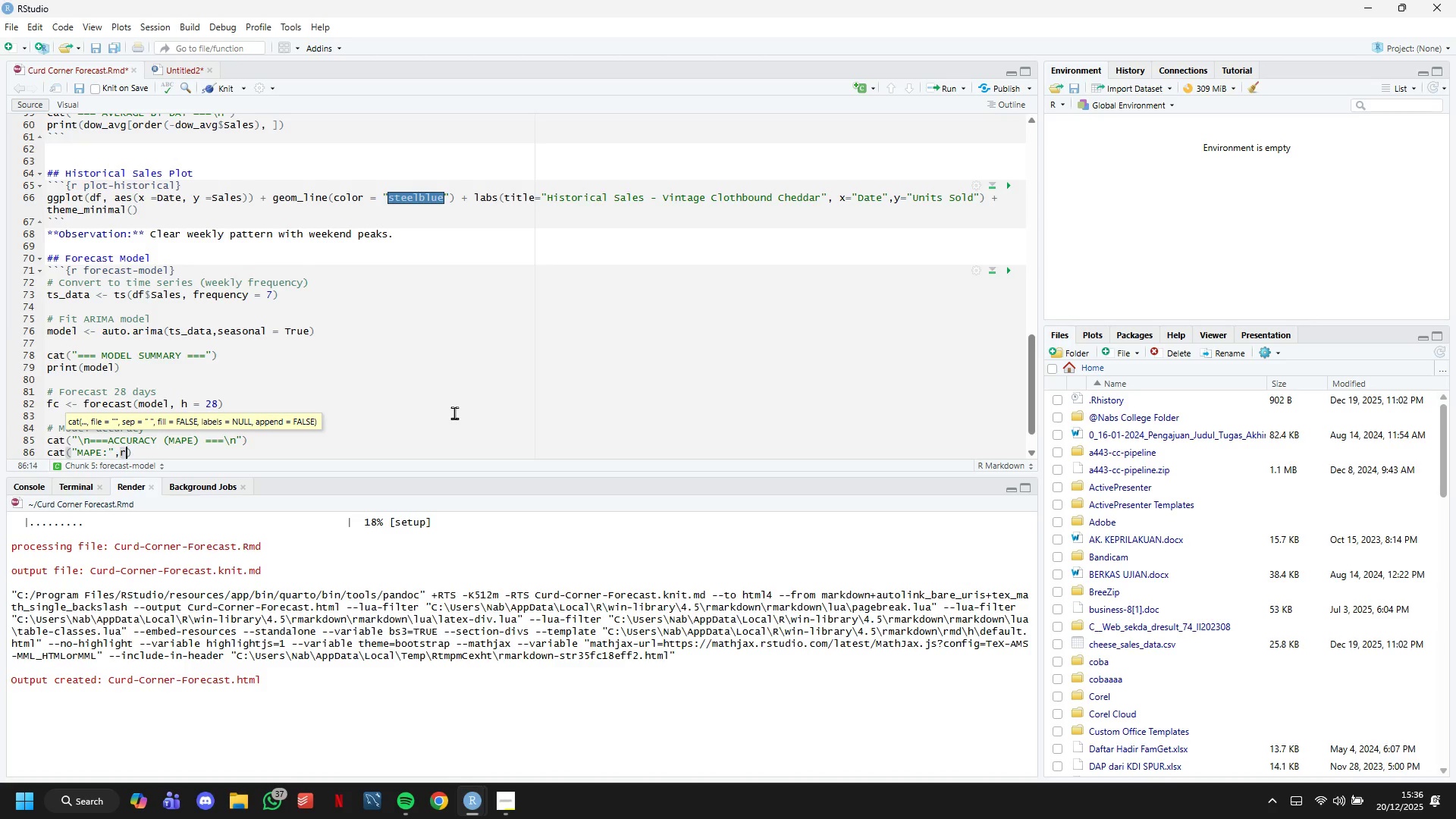 
type(,ROUND(ACCCURACY(MODEL)
 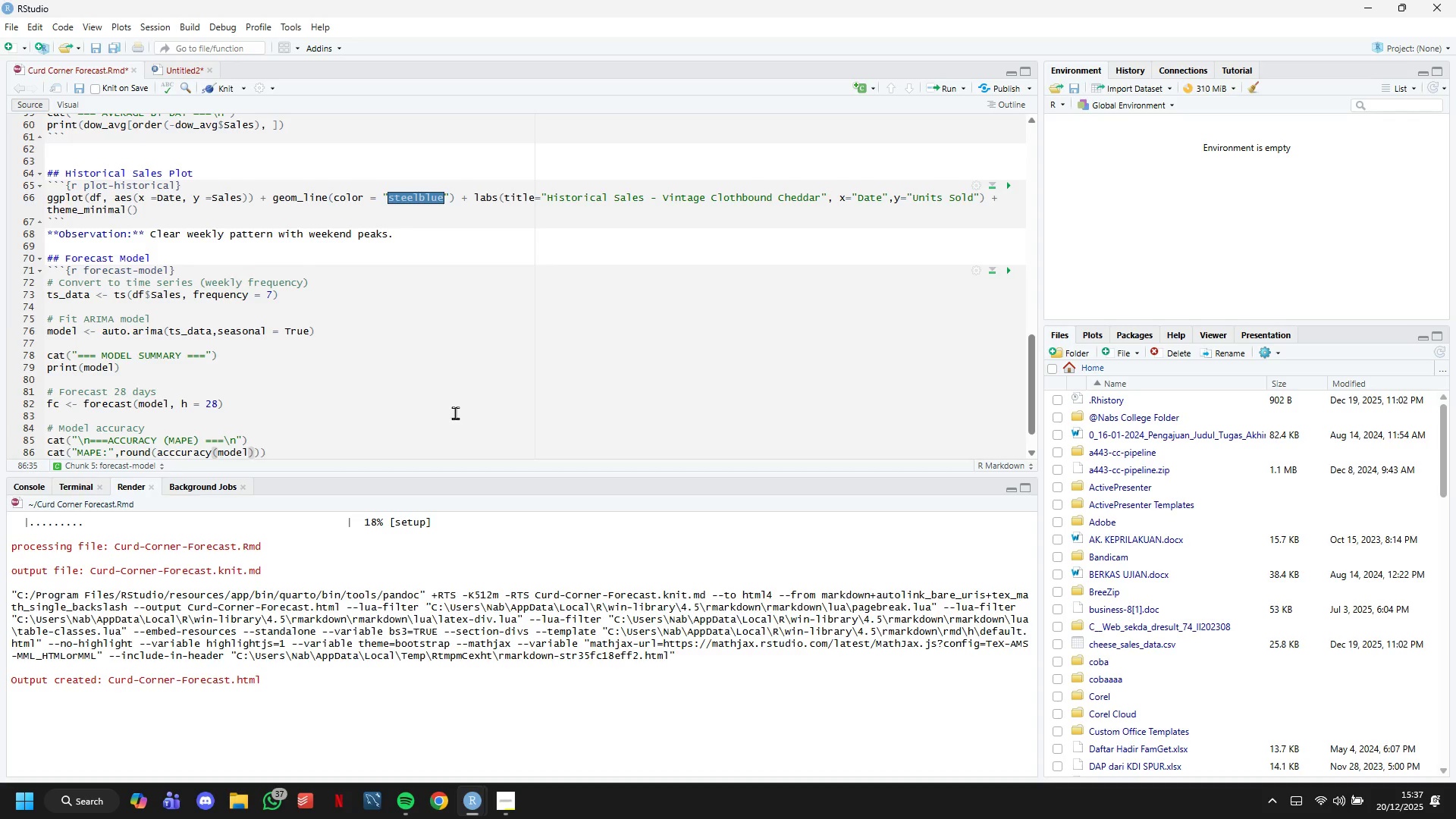 
 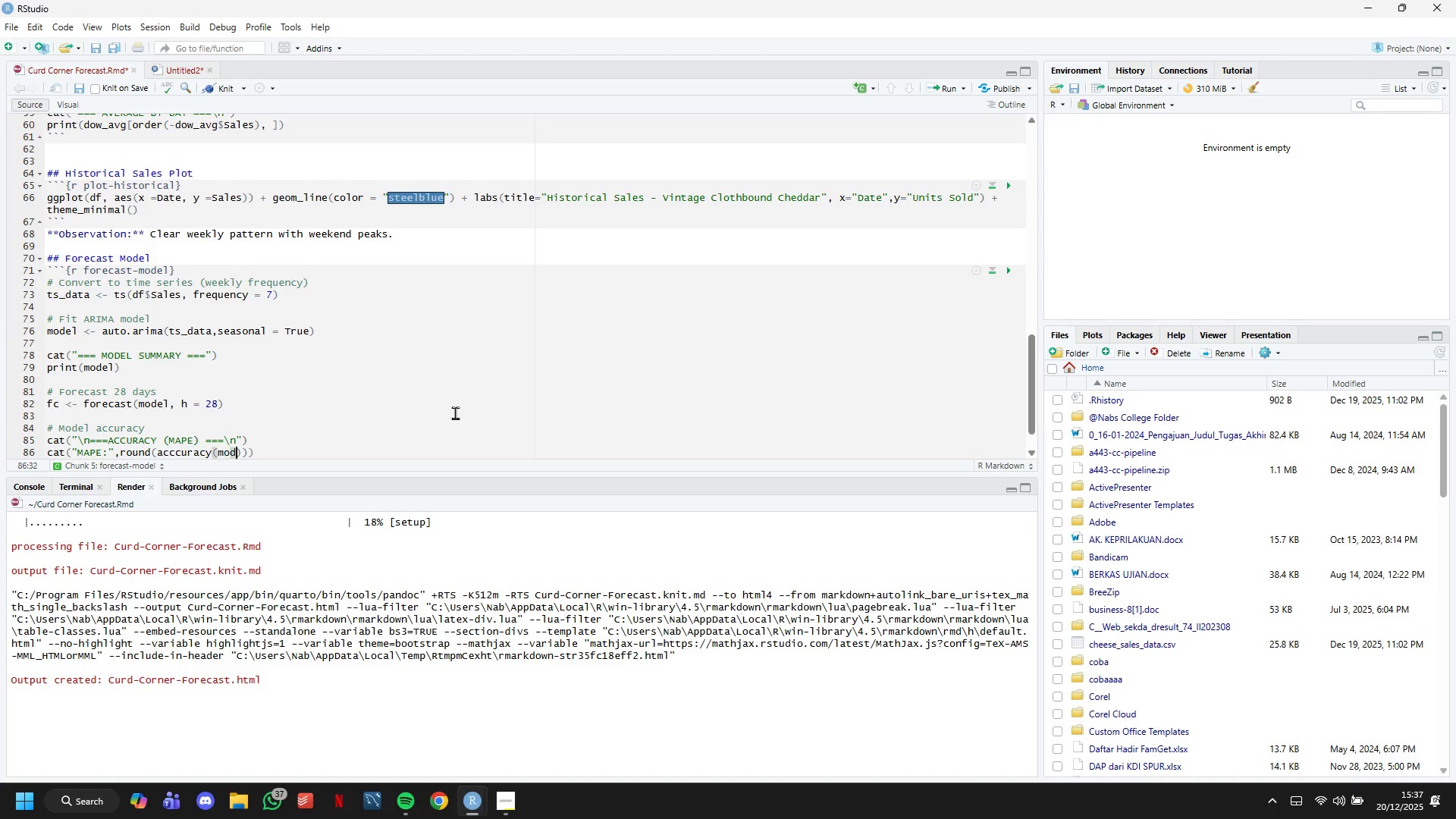 
key(ArrowRight)
 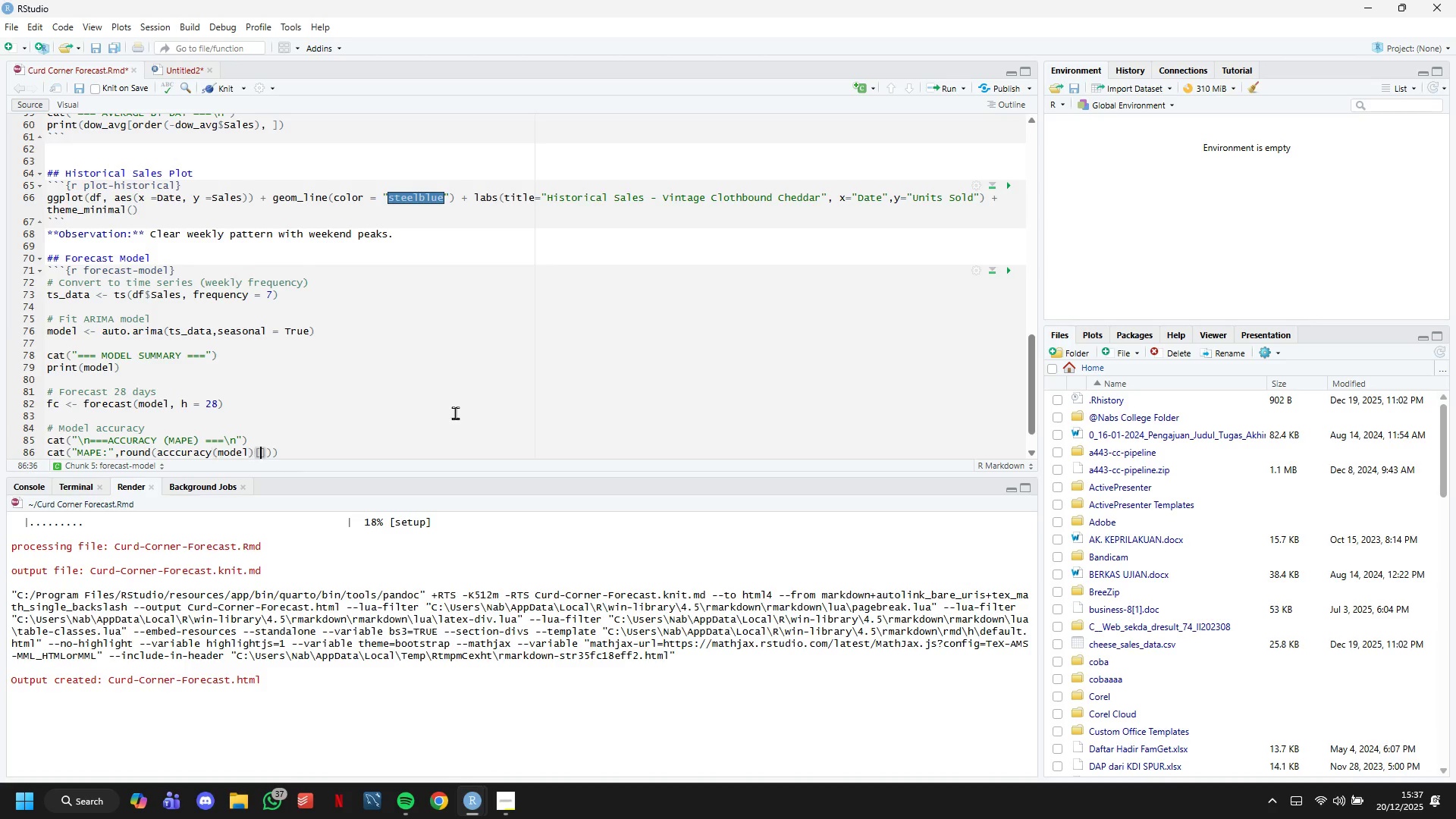 
key(BracketLeft)
 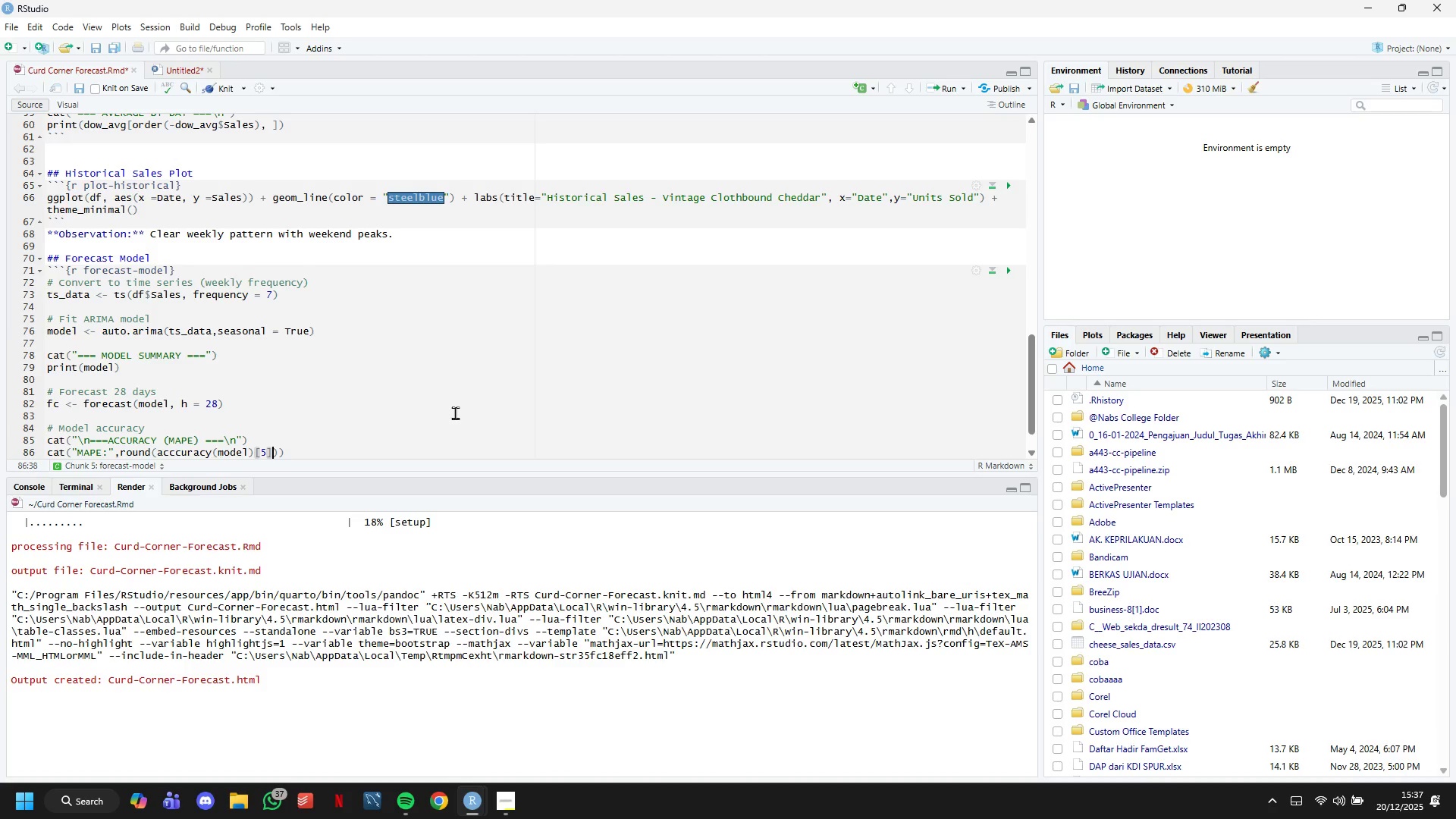 
key(5)
 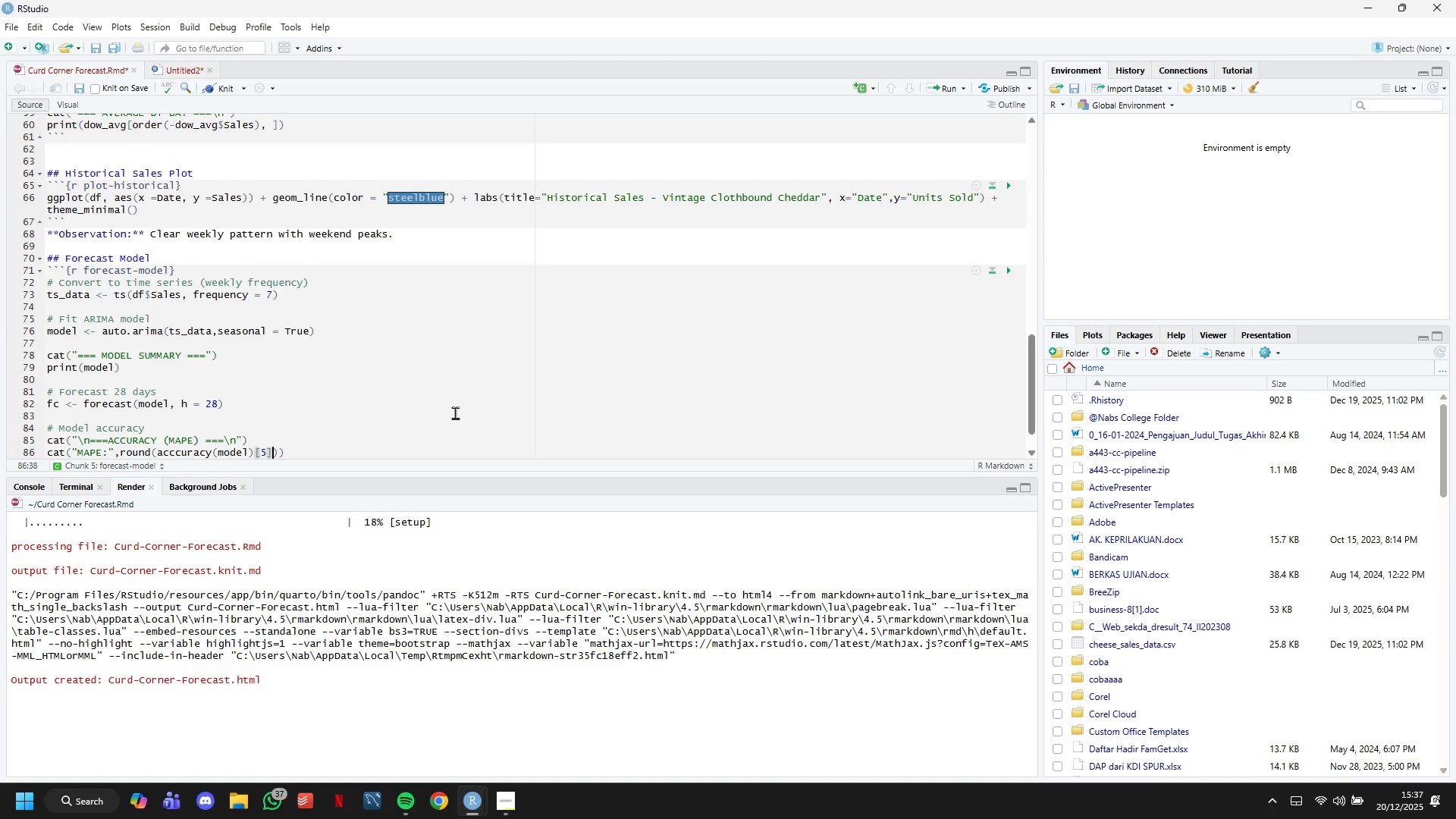 
key(ArrowRight)
 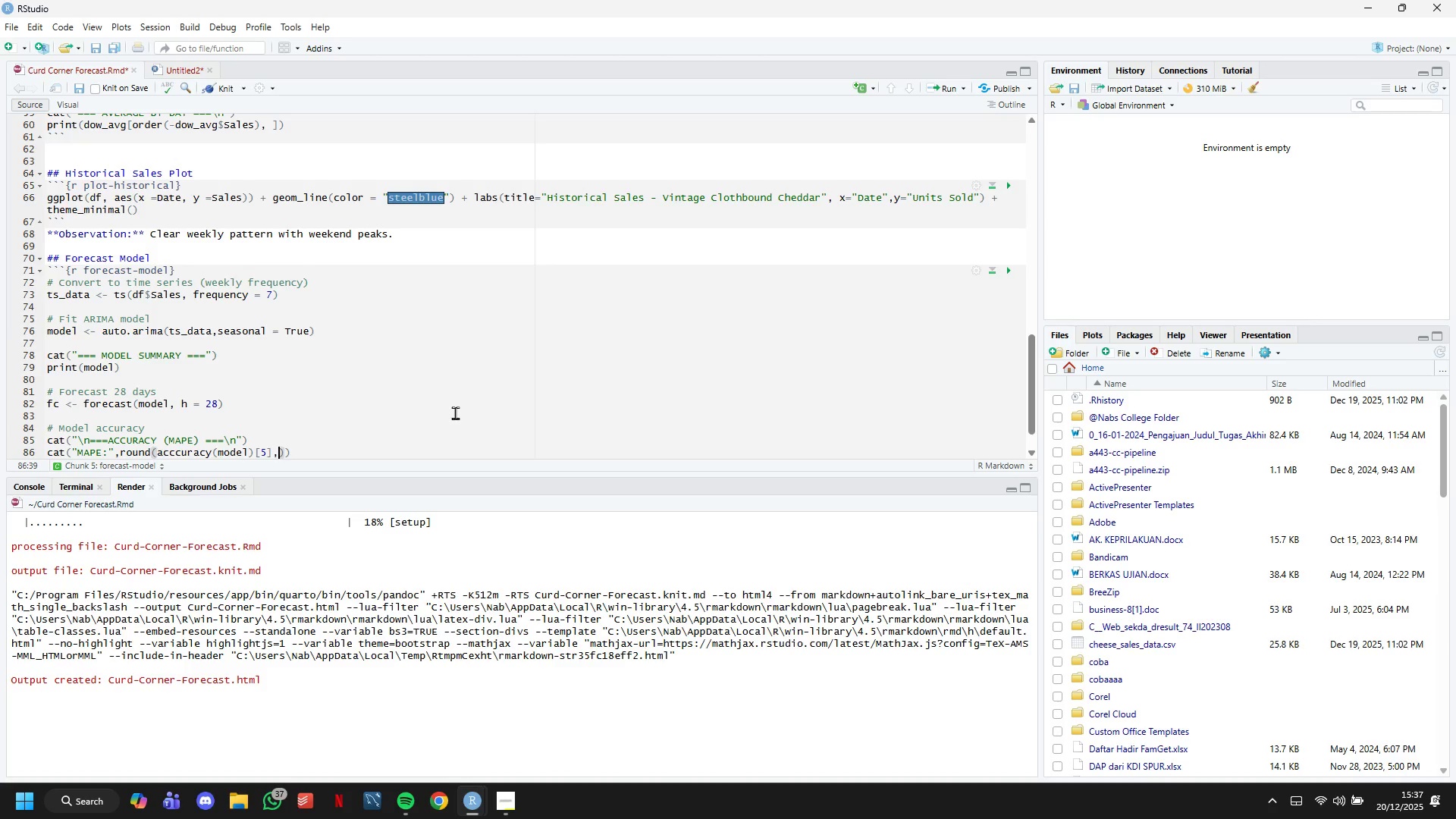 
key(Comma)
 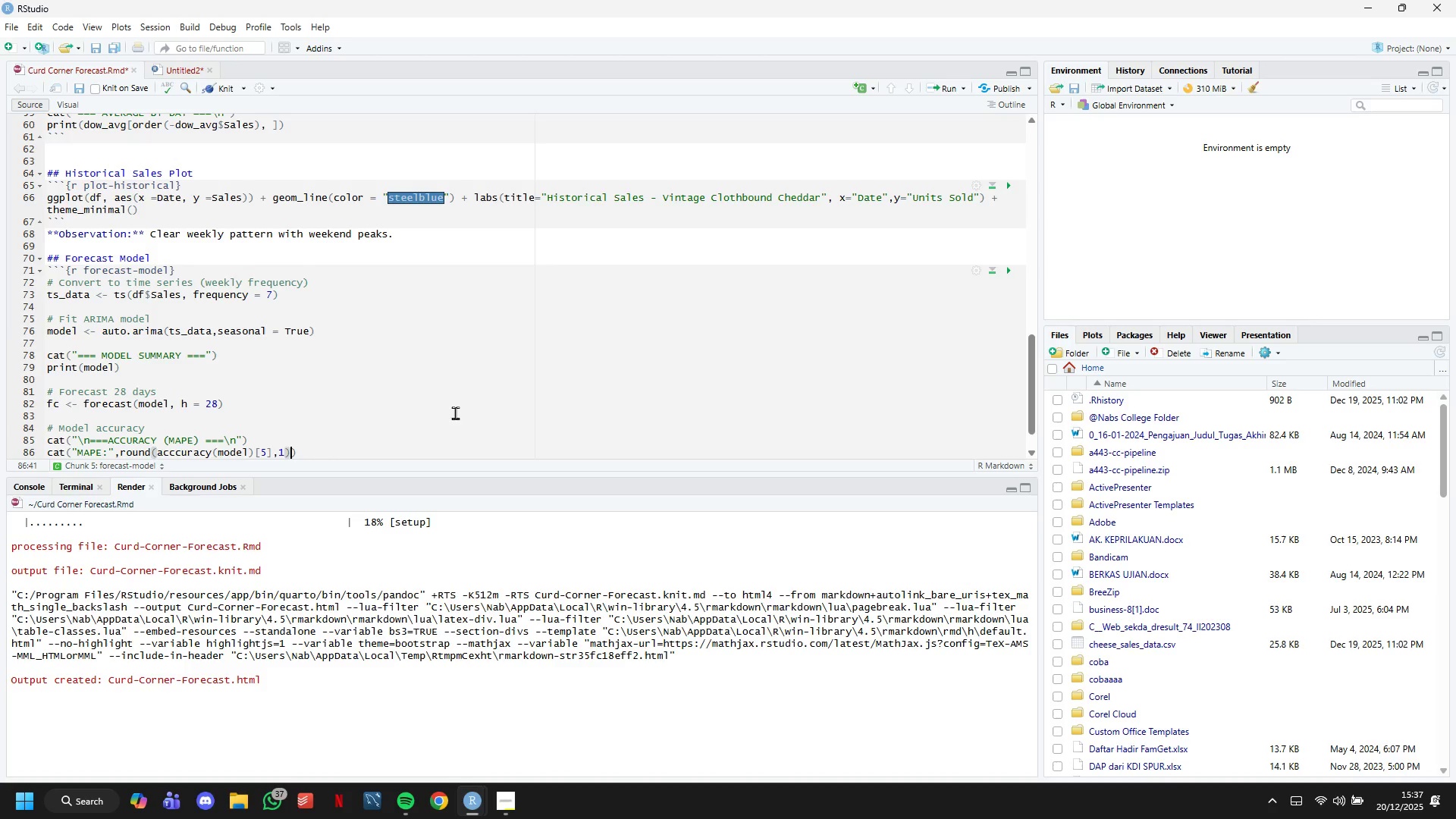 
key(1)
 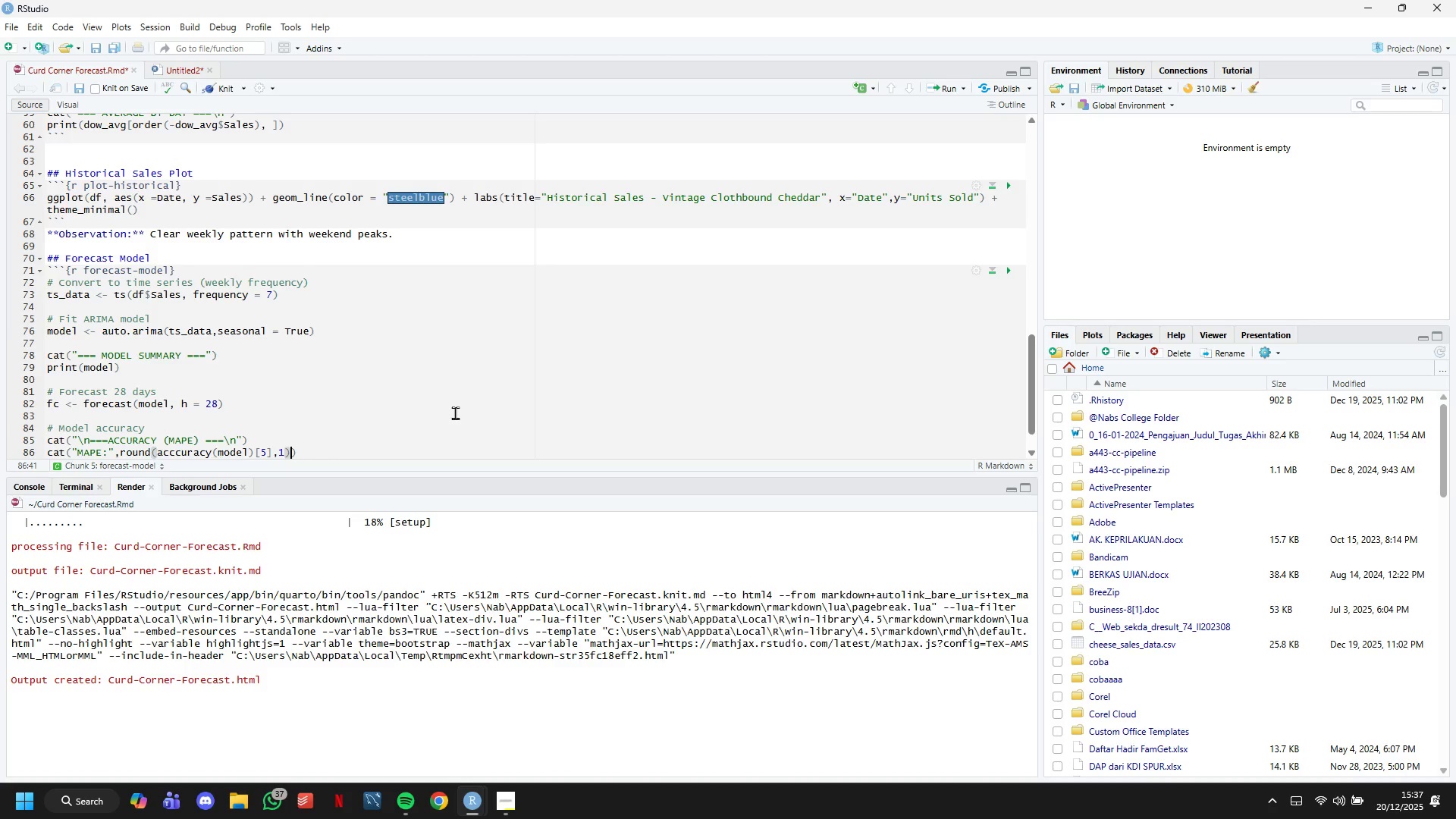 
key(ArrowRight)
 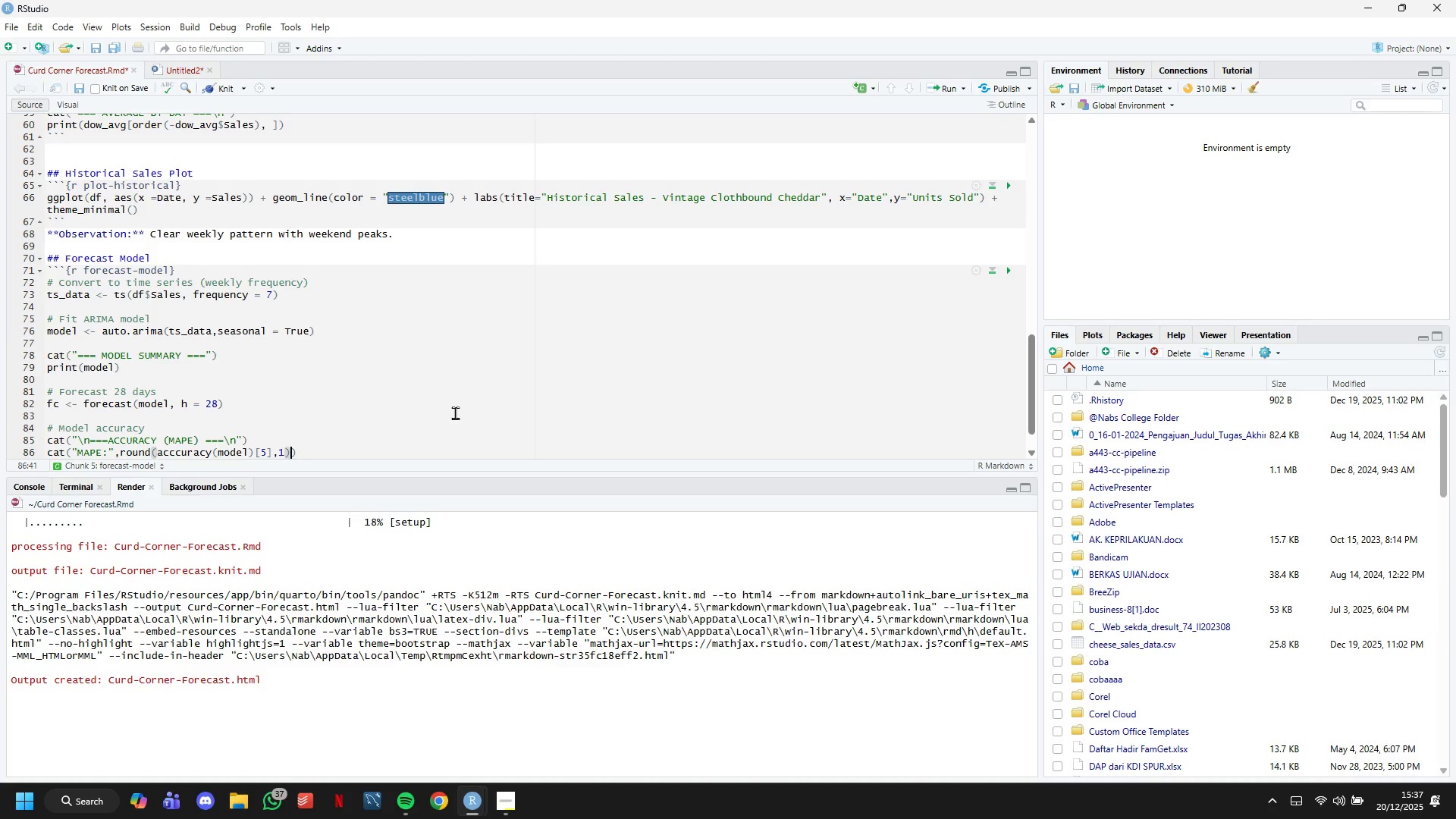 
key(Comma)
 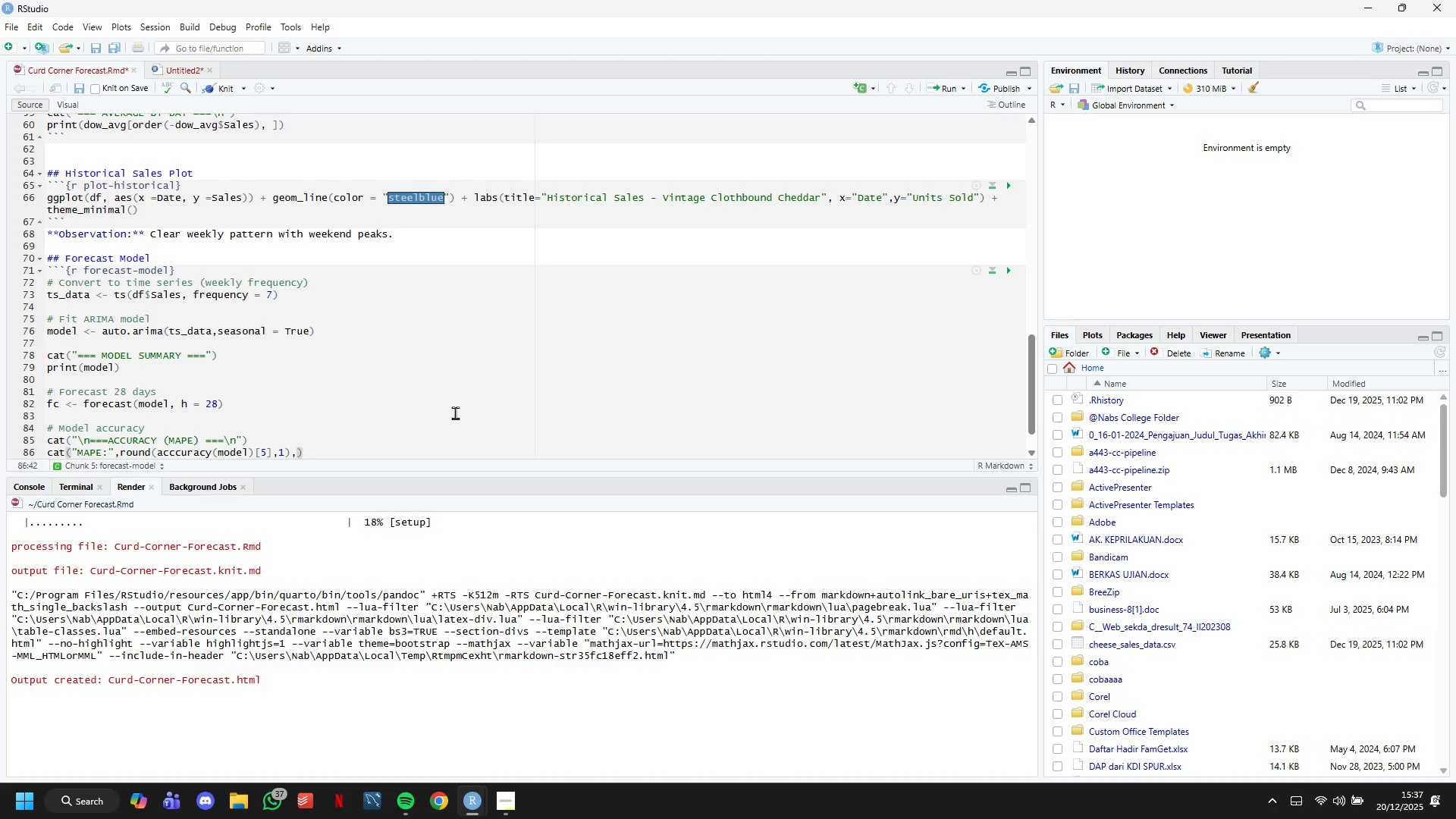 
key(Shift+Quote)
 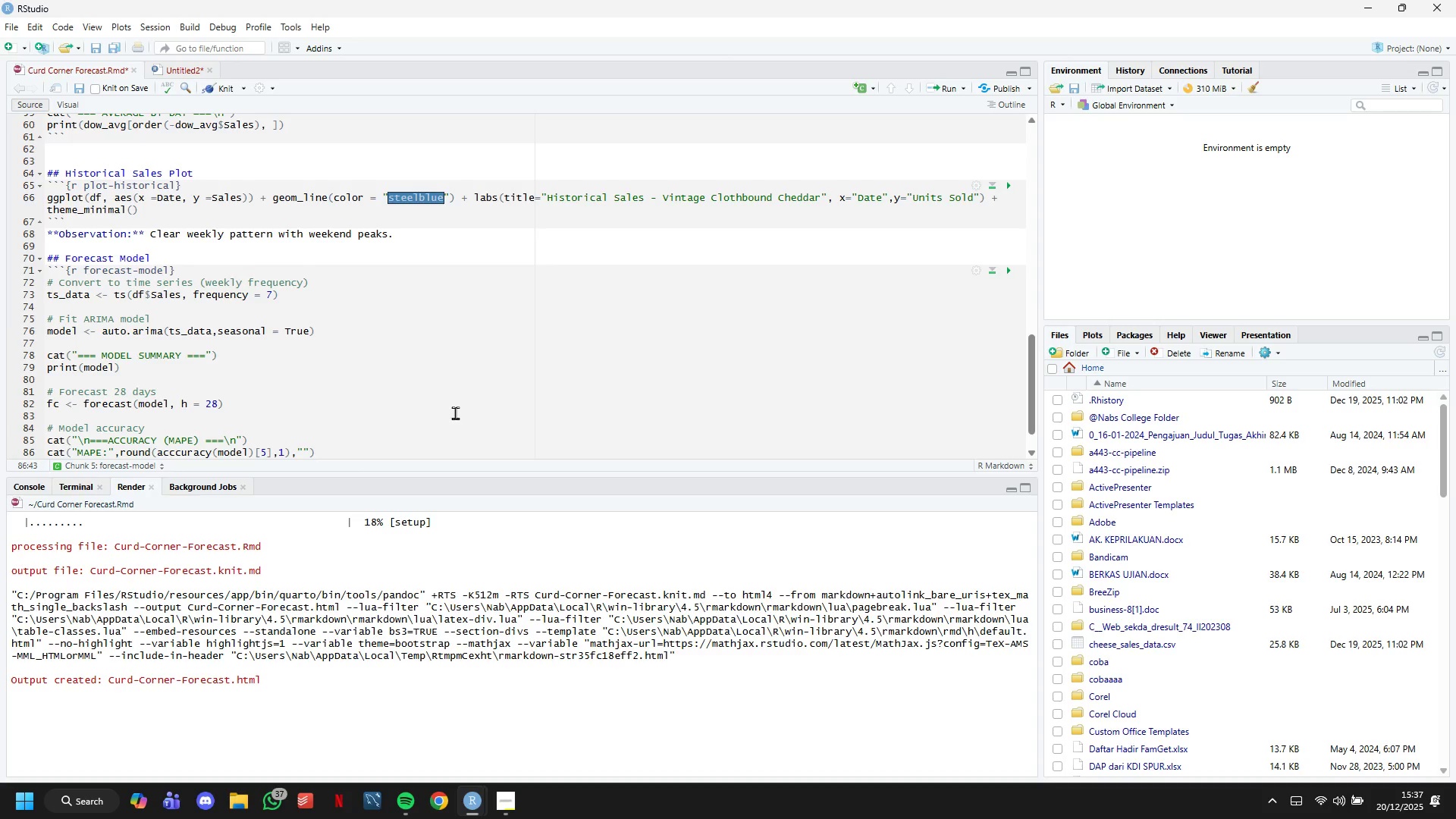 
key(Shift+5)
 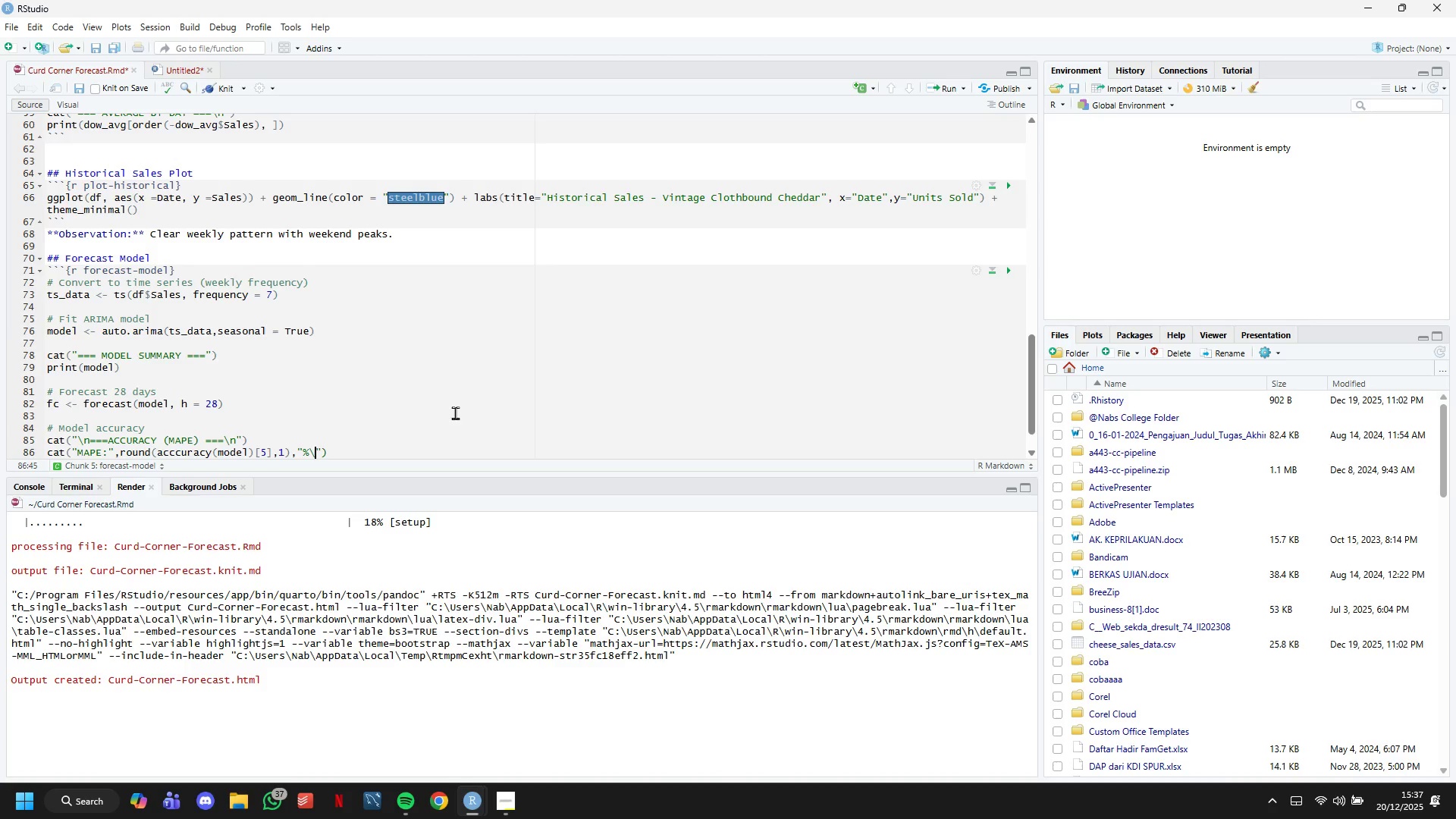 
key(Backslash)
 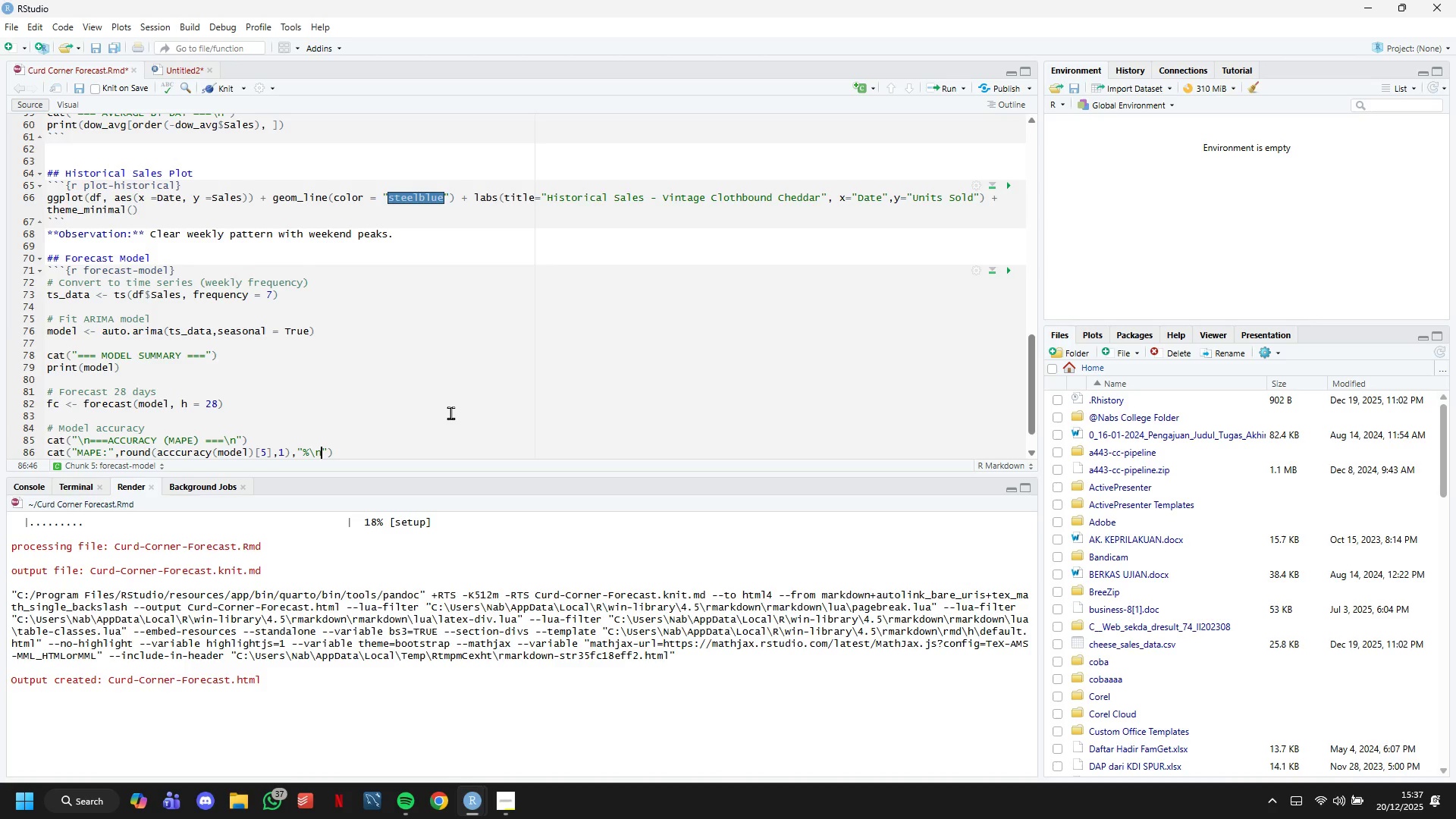 
key(N)
 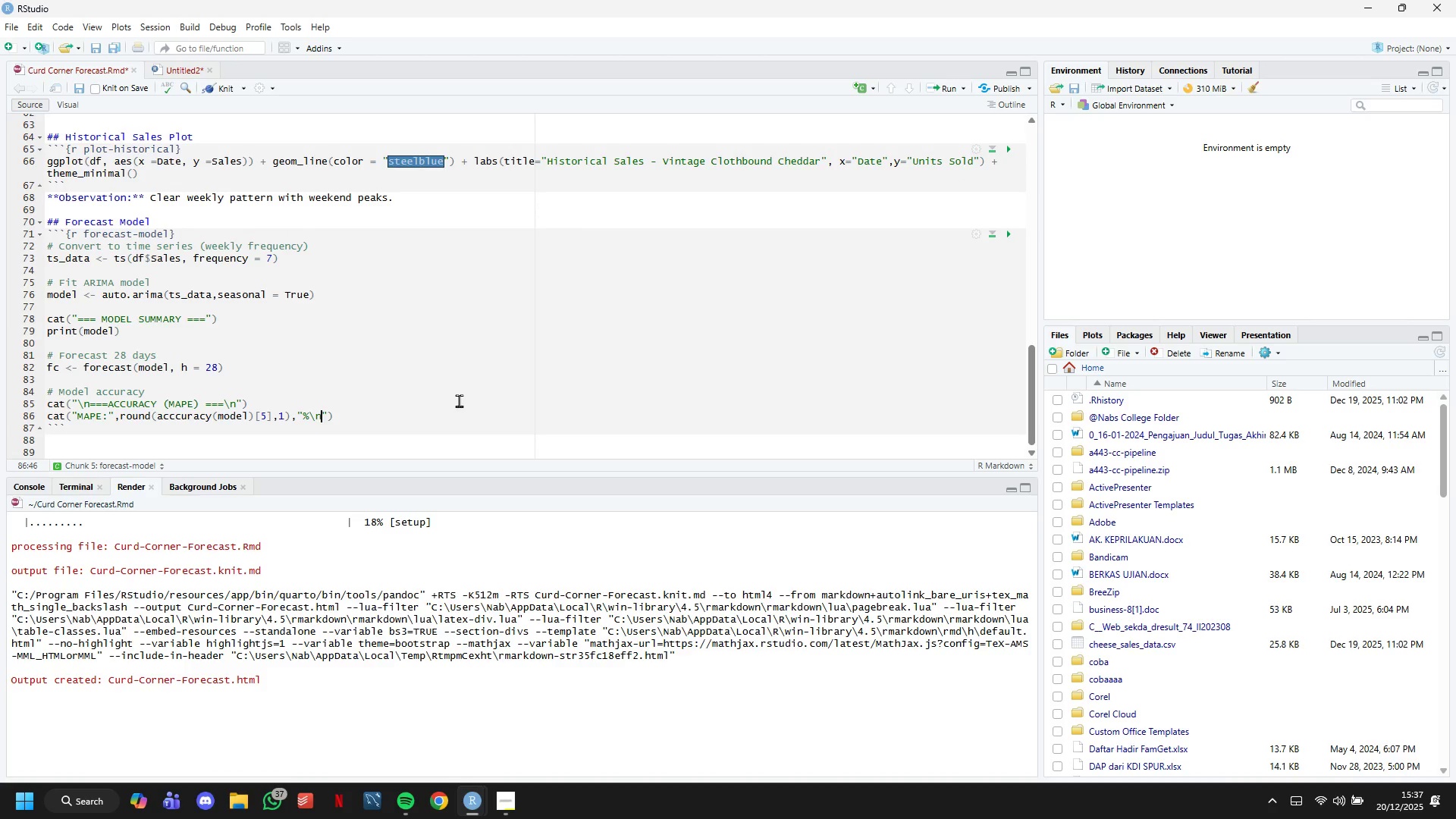 
scroll: coordinate [459, 400], scroll_direction: down, amount: 4.0
 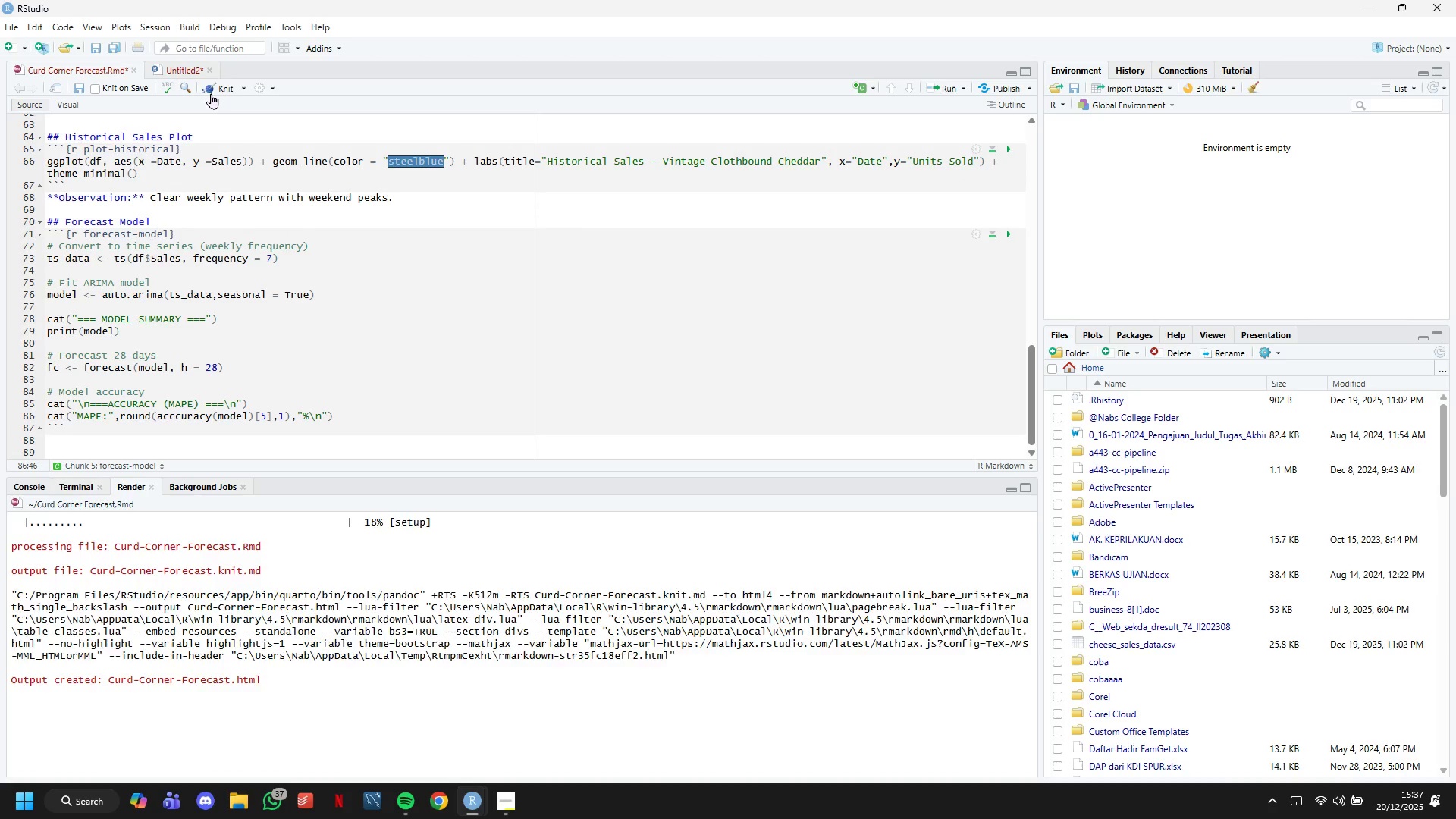 
left_click([211, 93])
 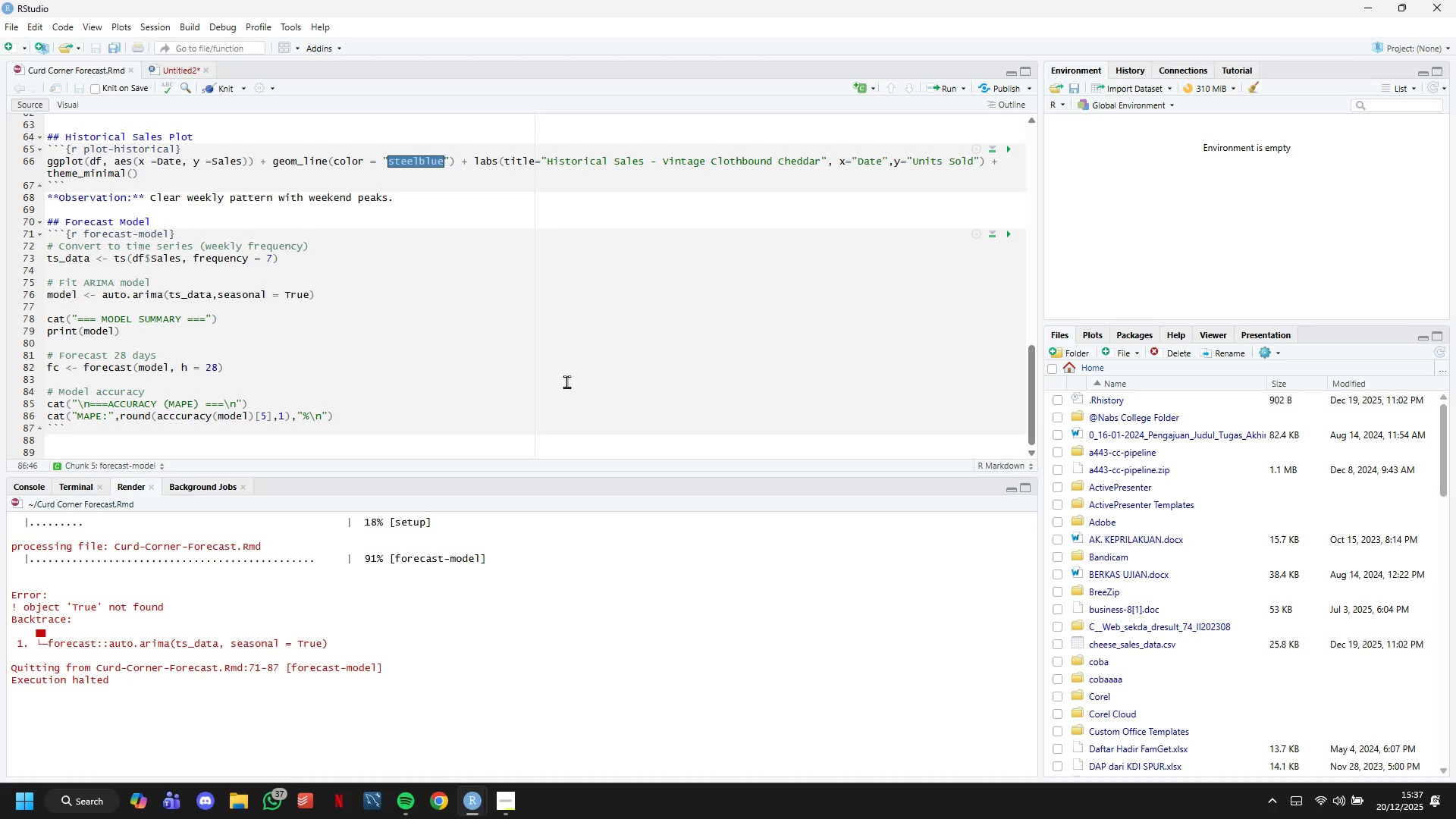 
wait(37.38)
 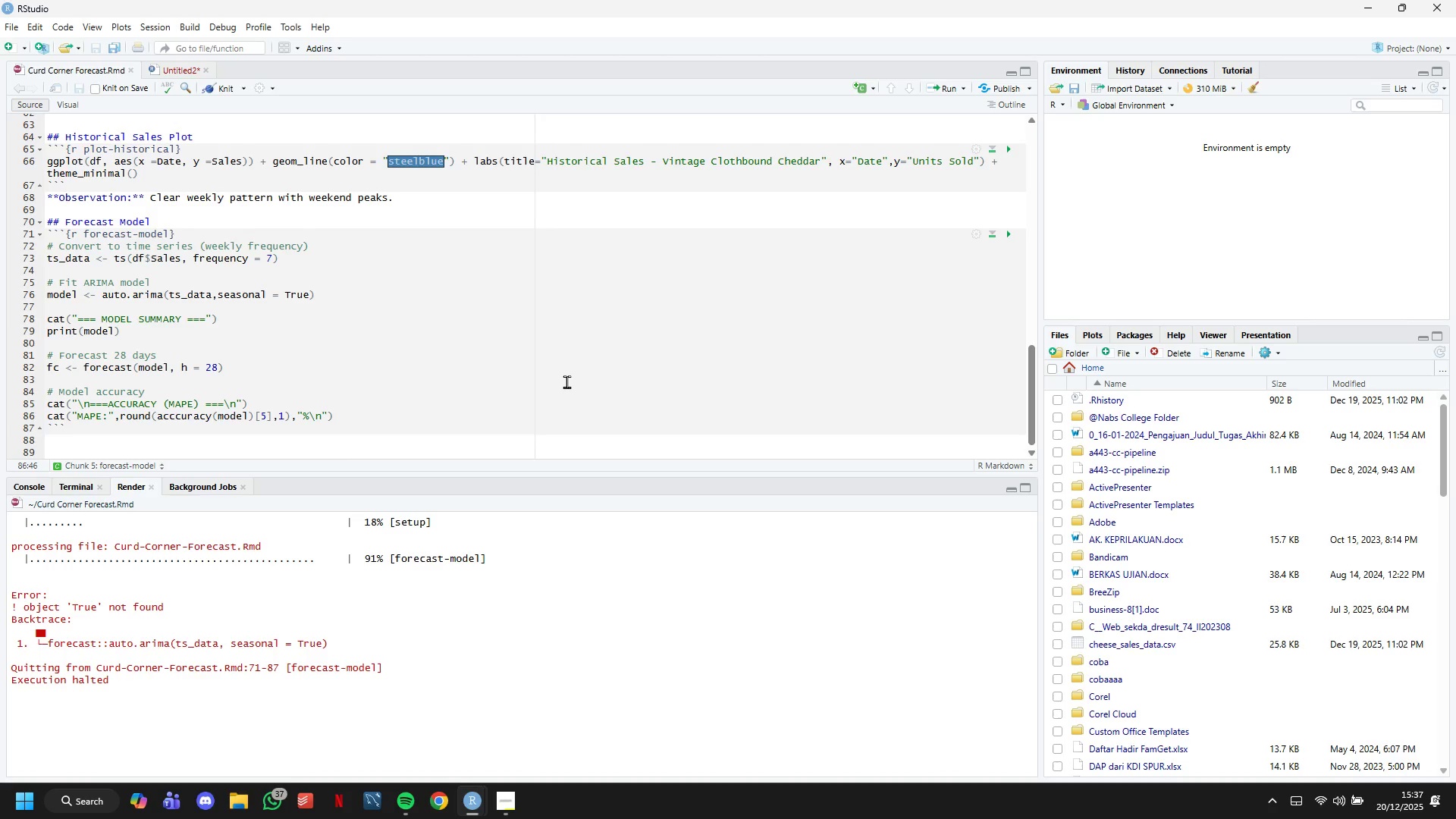 
left_click([279, 295])
 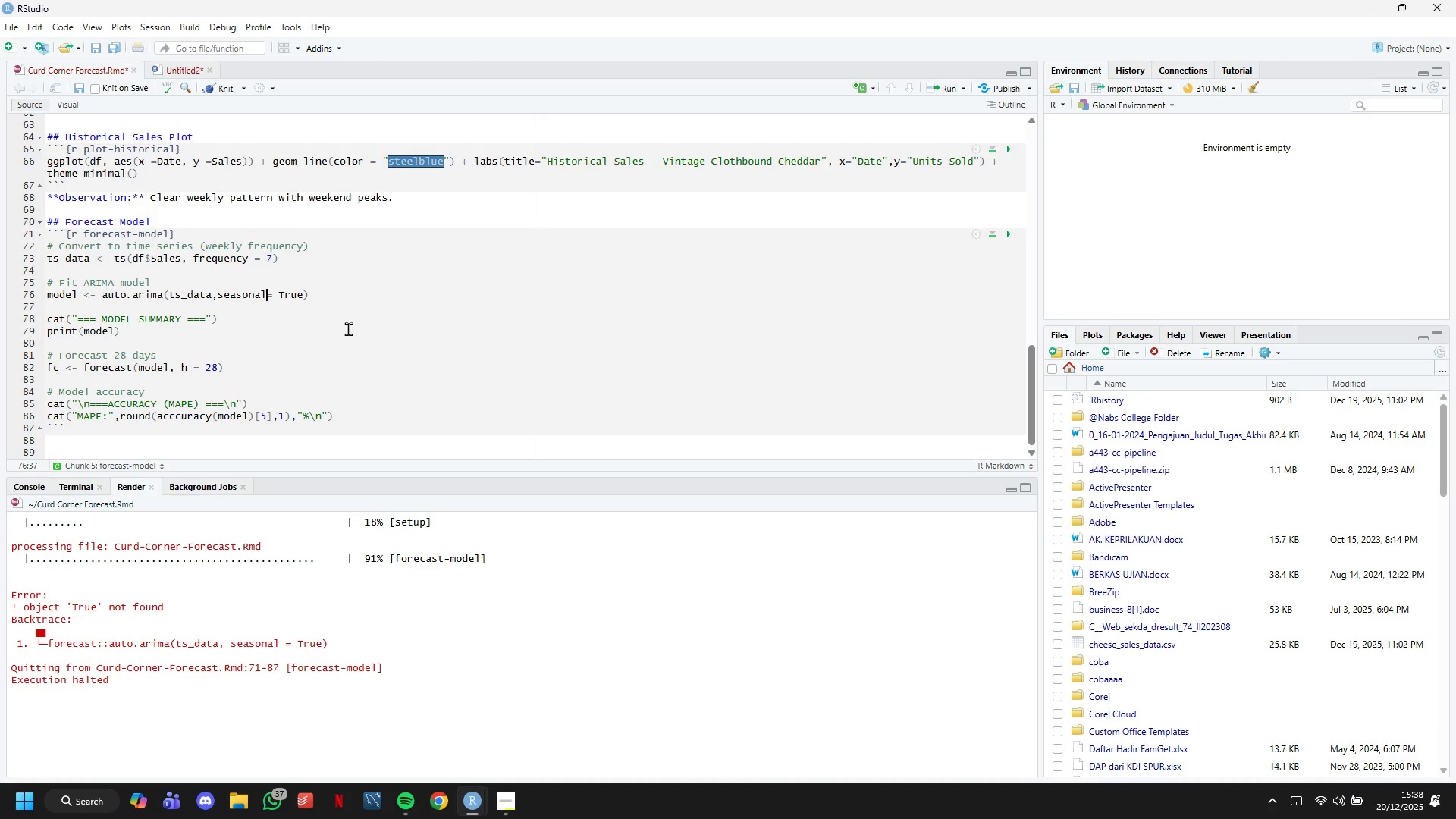 
key(ArrowLeft)
 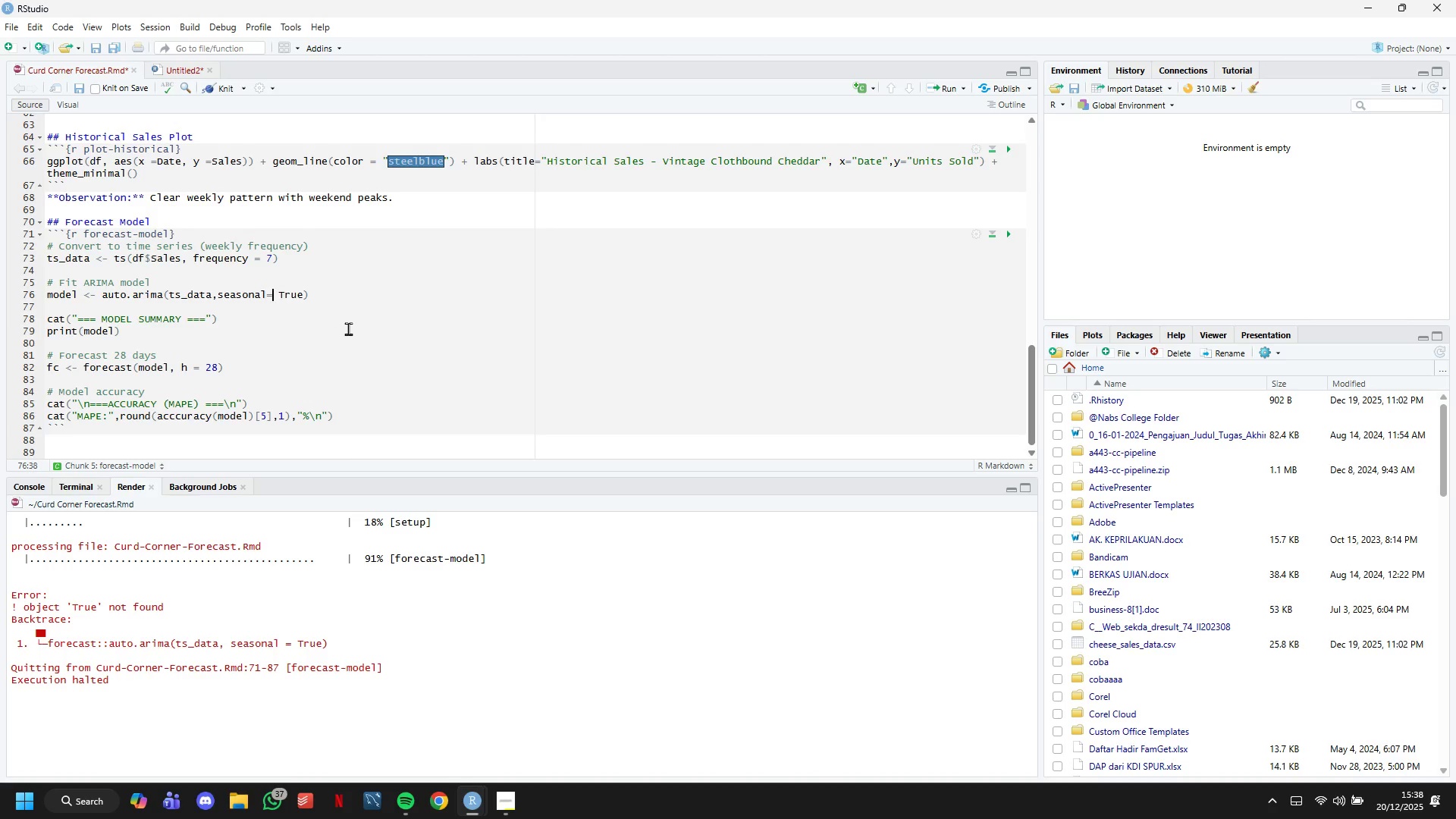 
key(Backspace)
 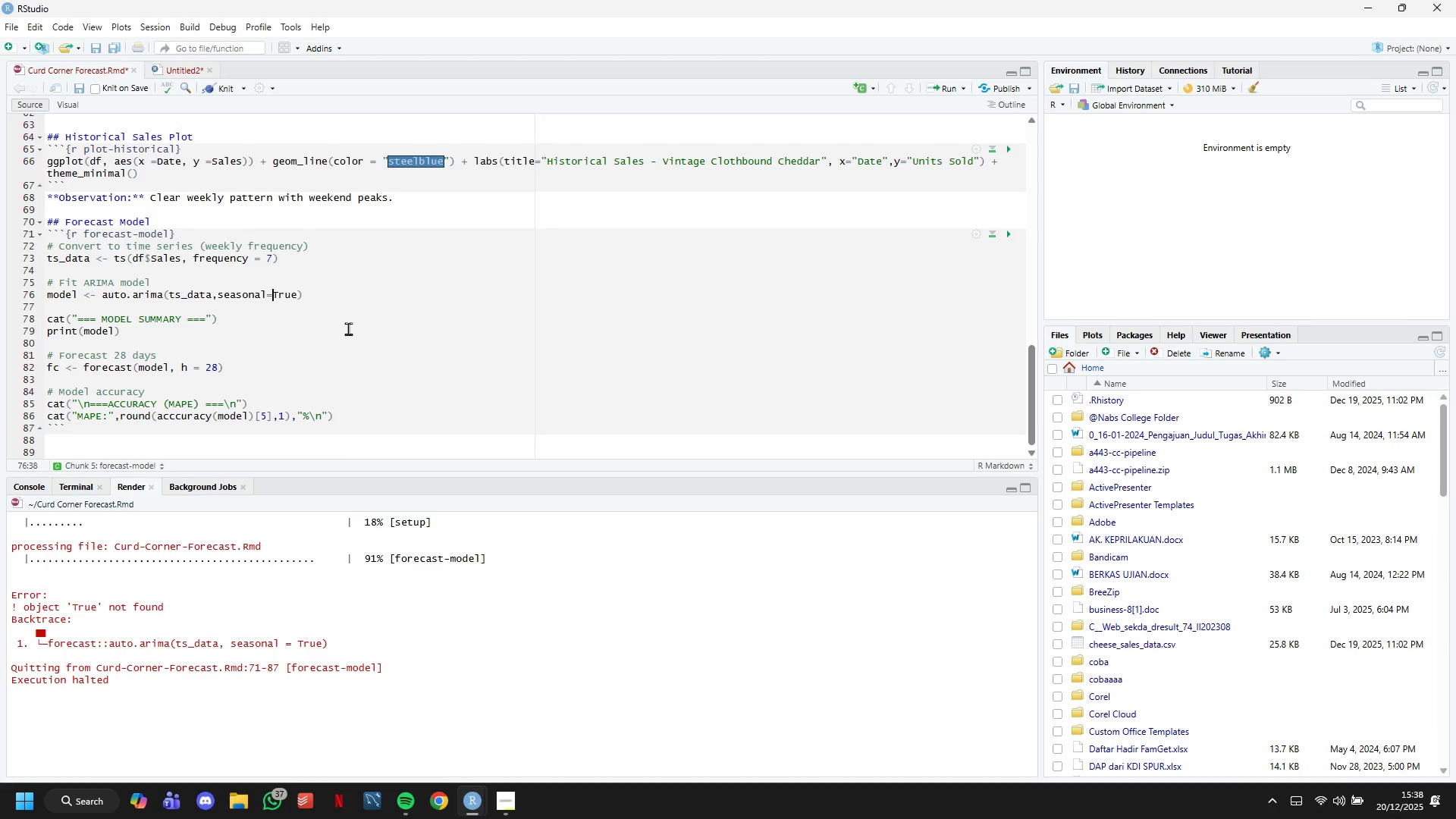 
key(ArrowRight)
 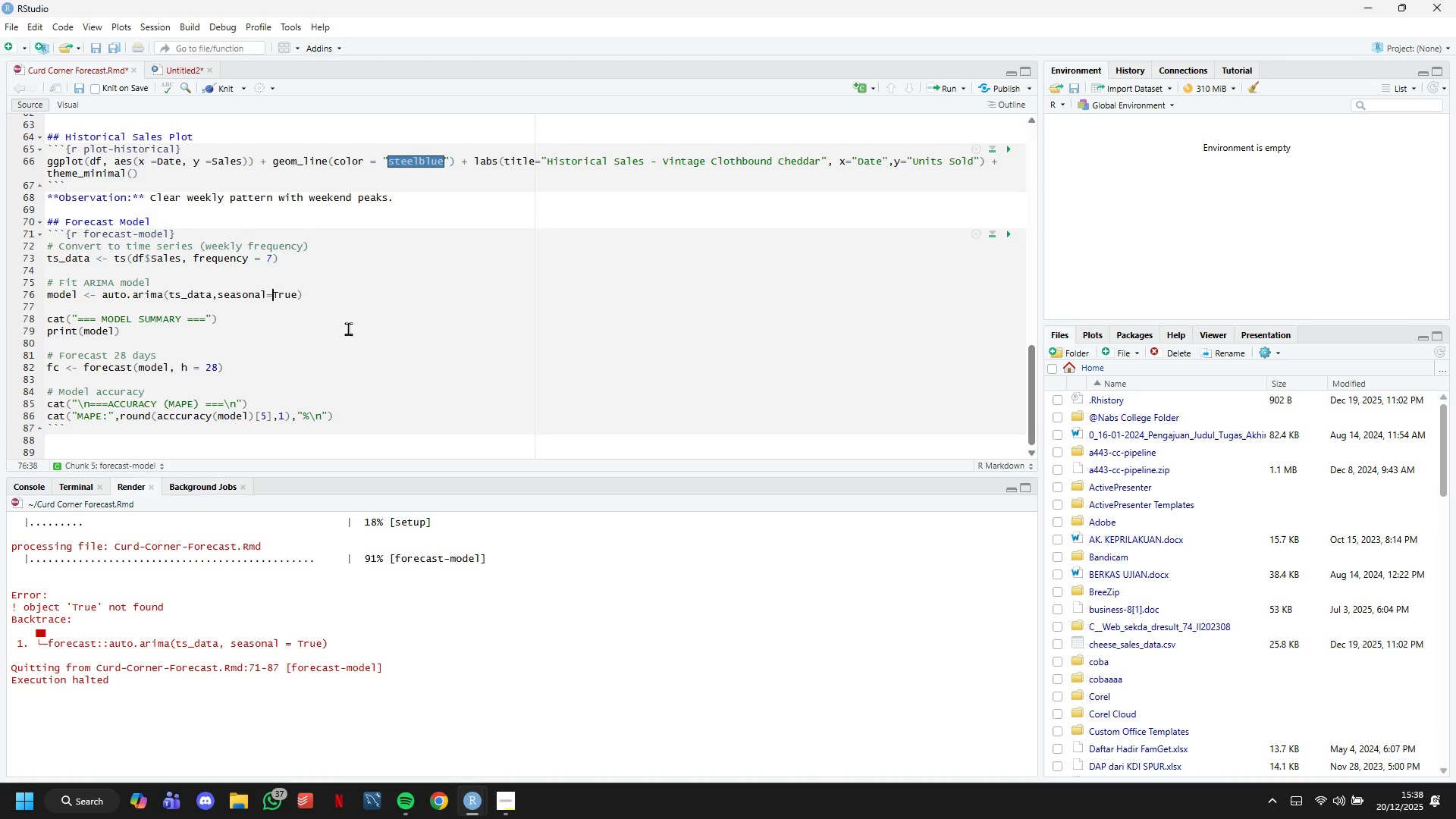 
key(ArrowRight)
 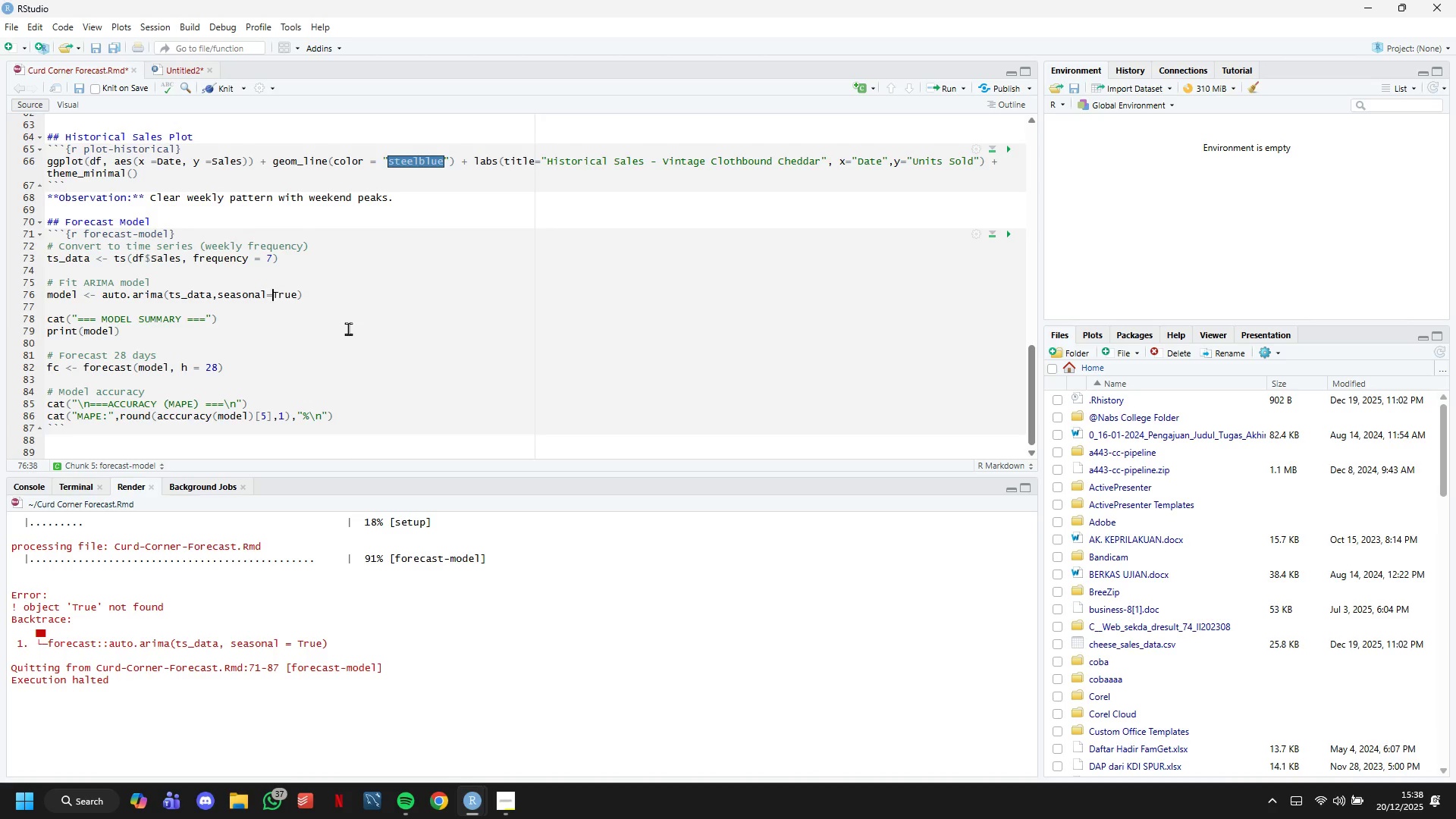 
key(Backspace)
 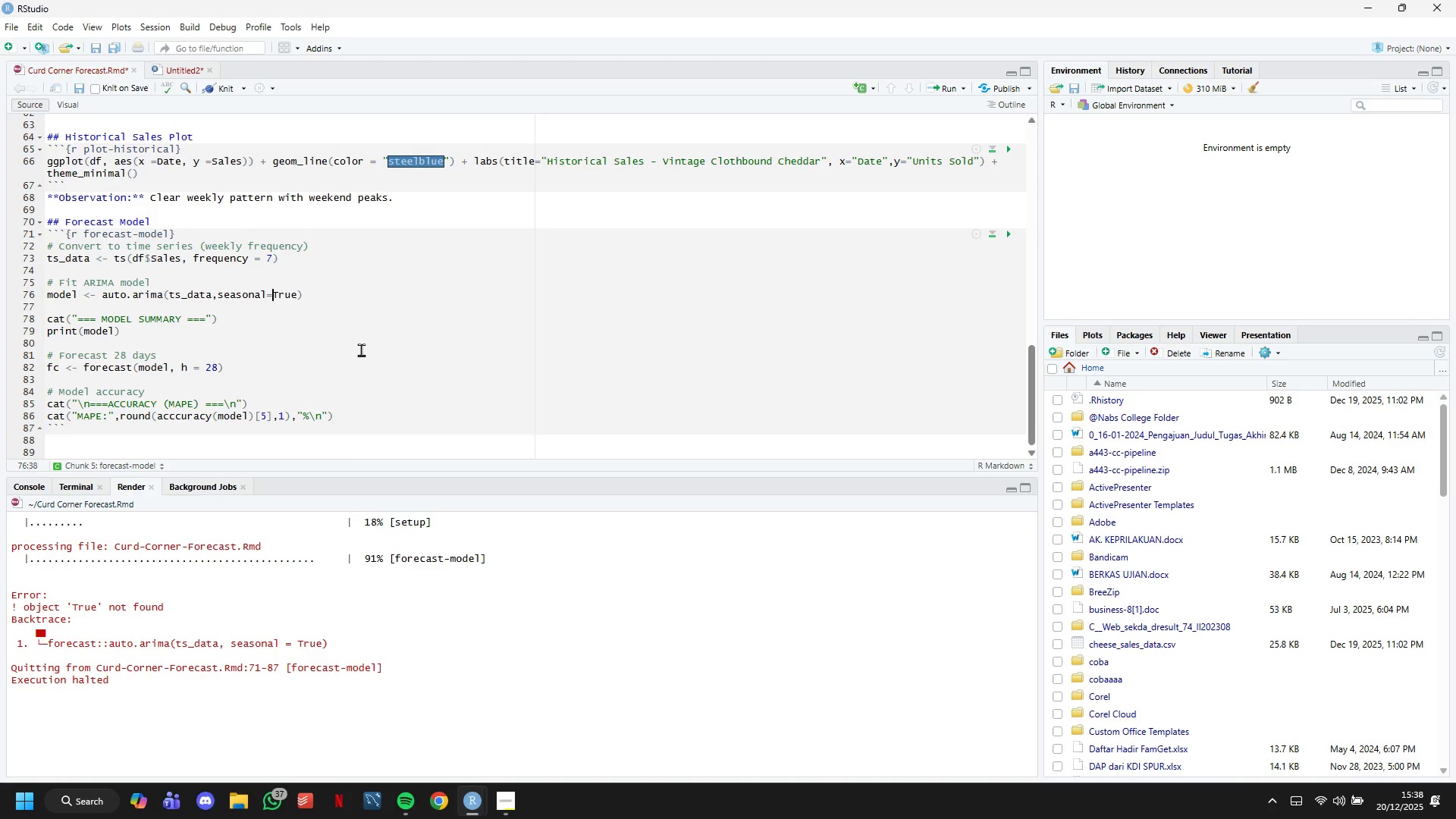 
wait(8.7)
 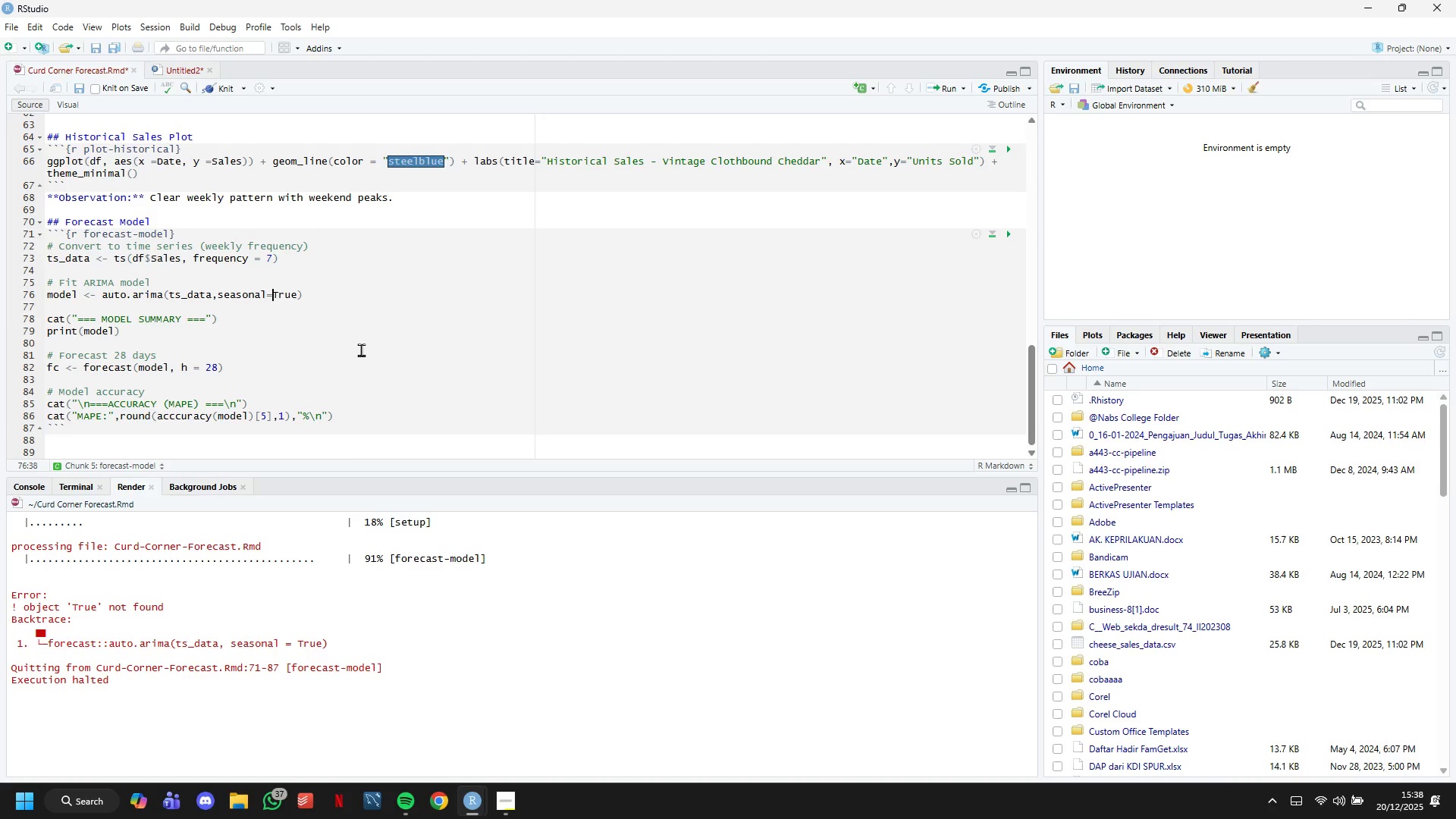 
key(ArrowRight)
 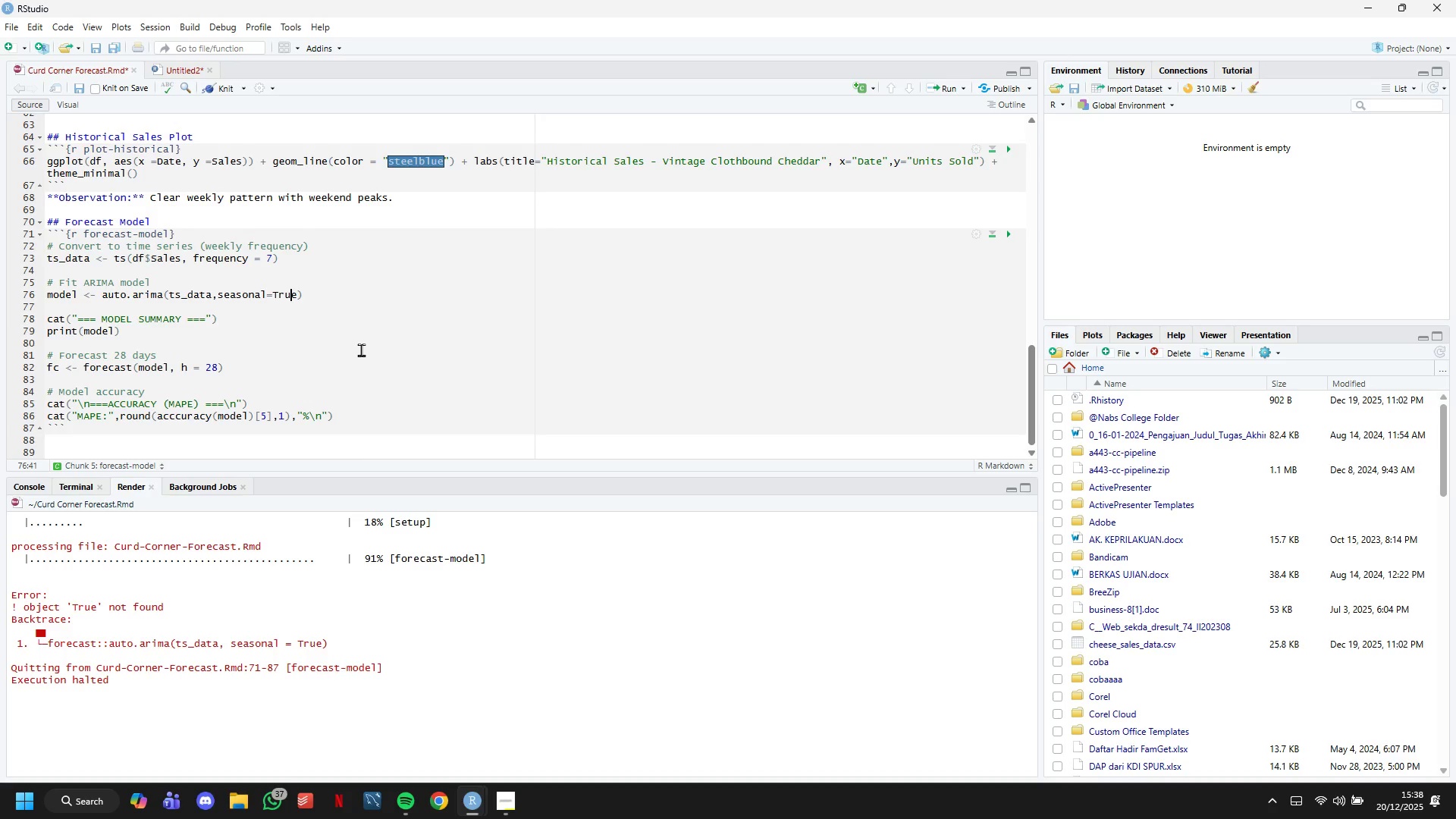 
key(ArrowRight)
 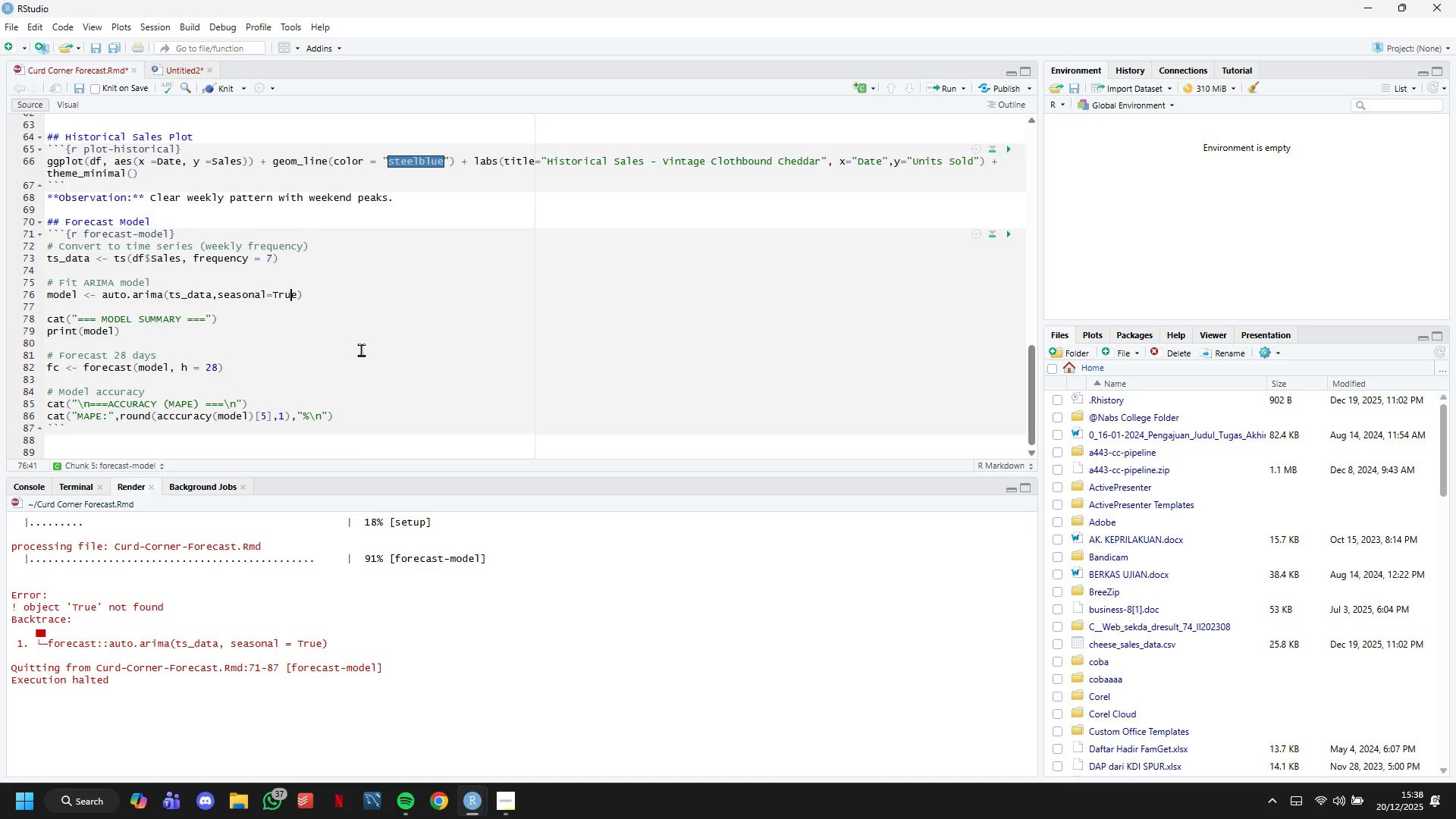 
key(ArrowRight)
 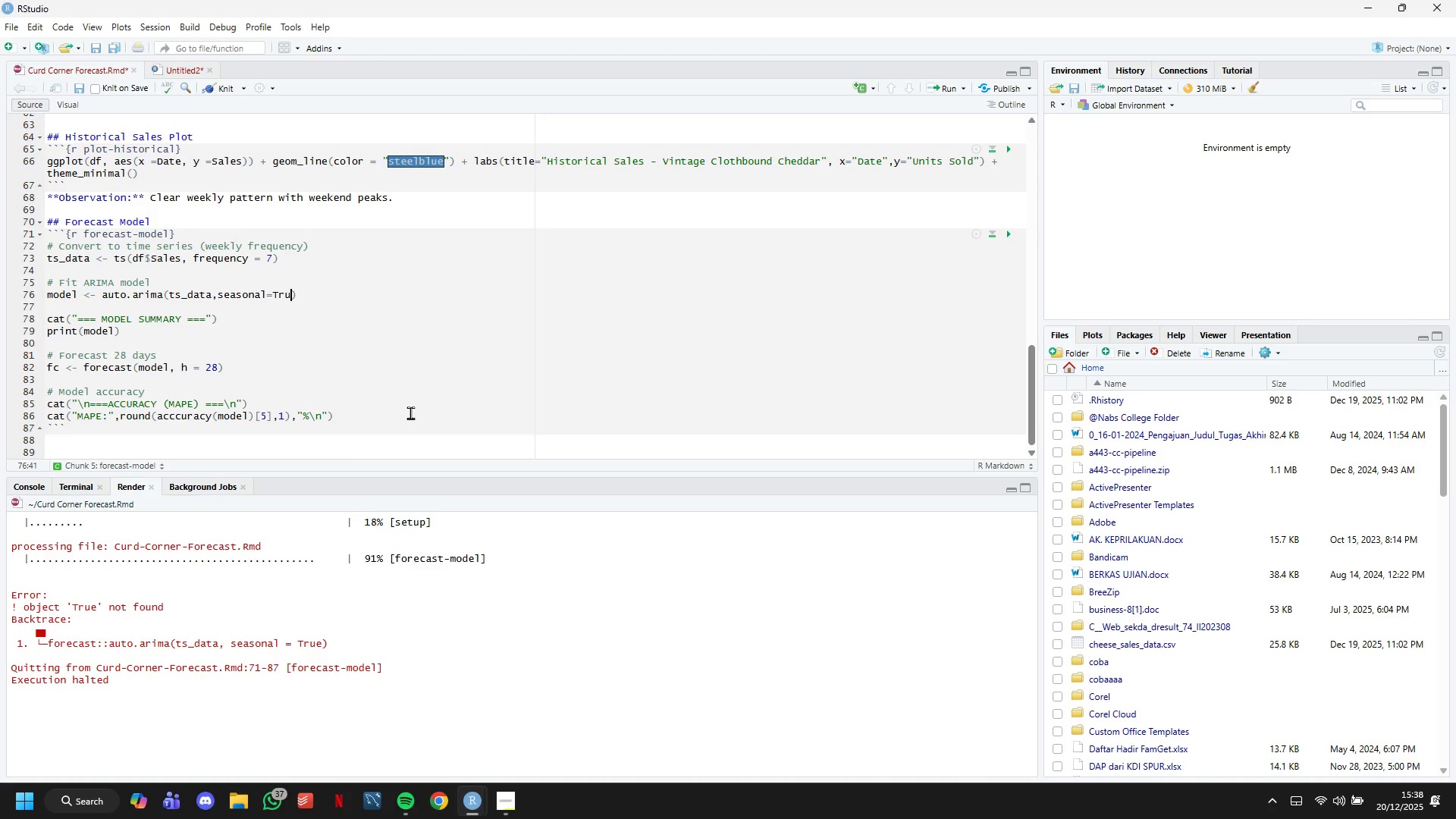 
key(ArrowRight)
 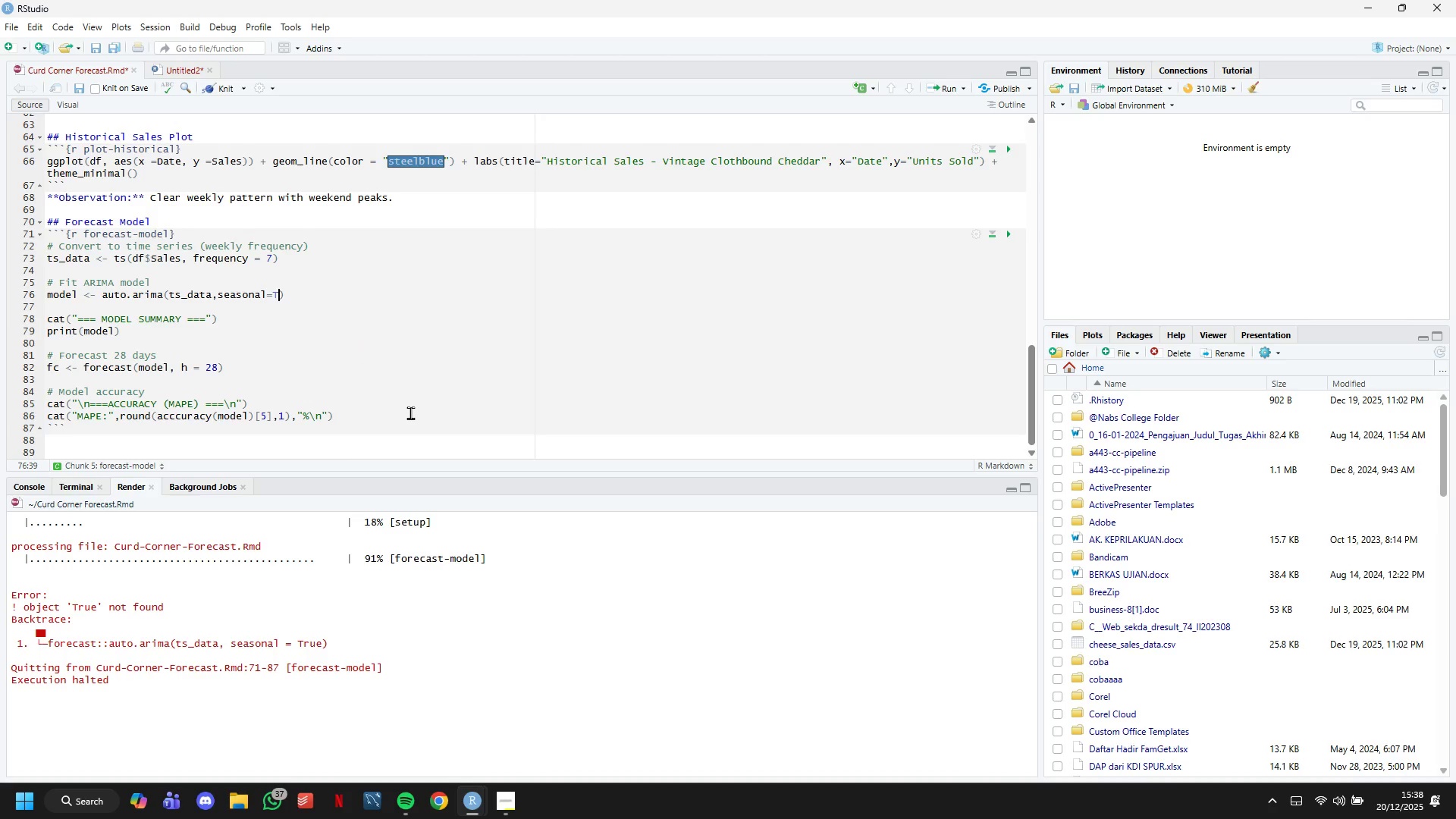 
key(Backspace)
key(Backspace)
key(Backspace)
type(re)
key(Backspace)
type(ue)
 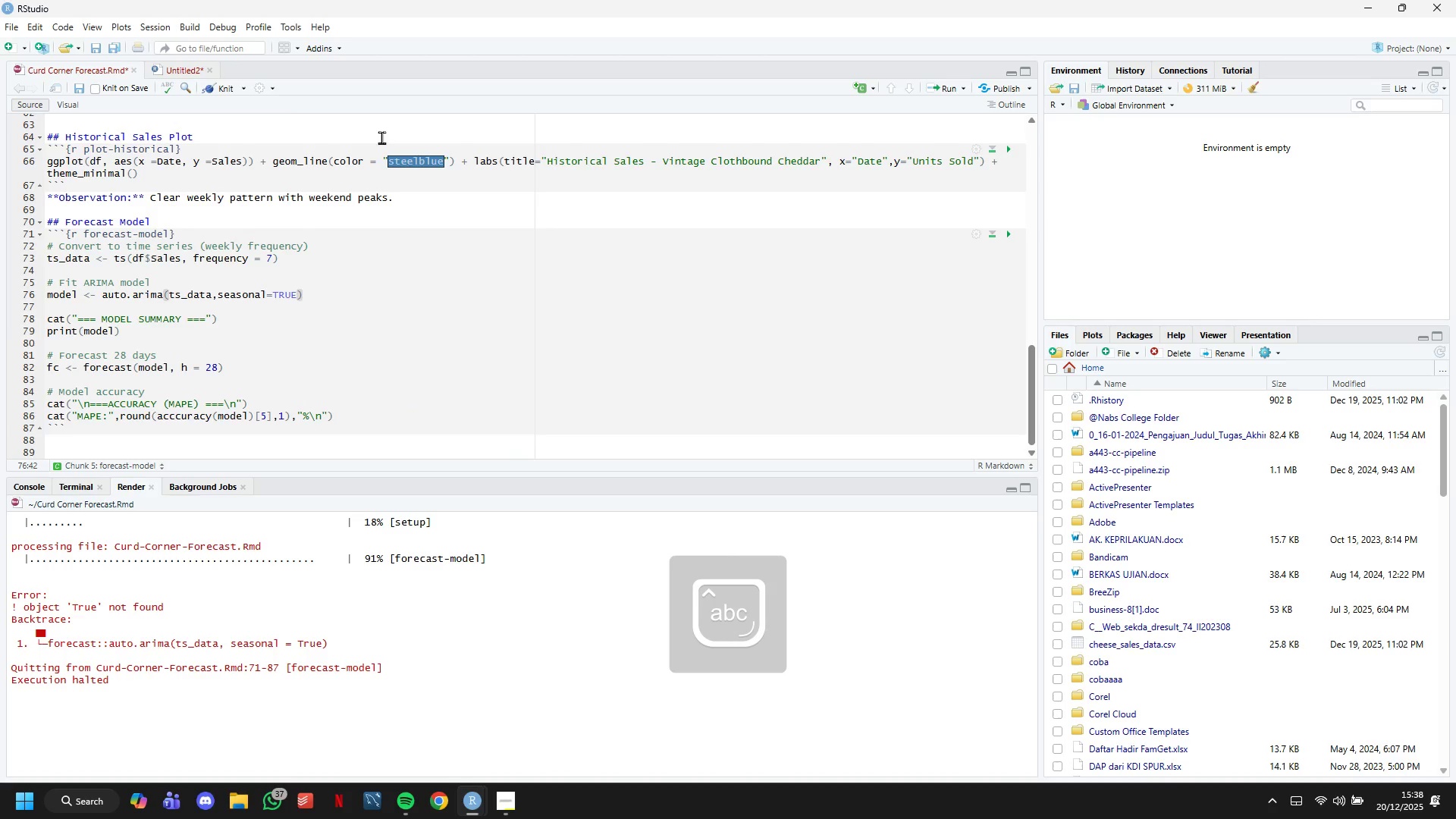 
key(CapsLock)
 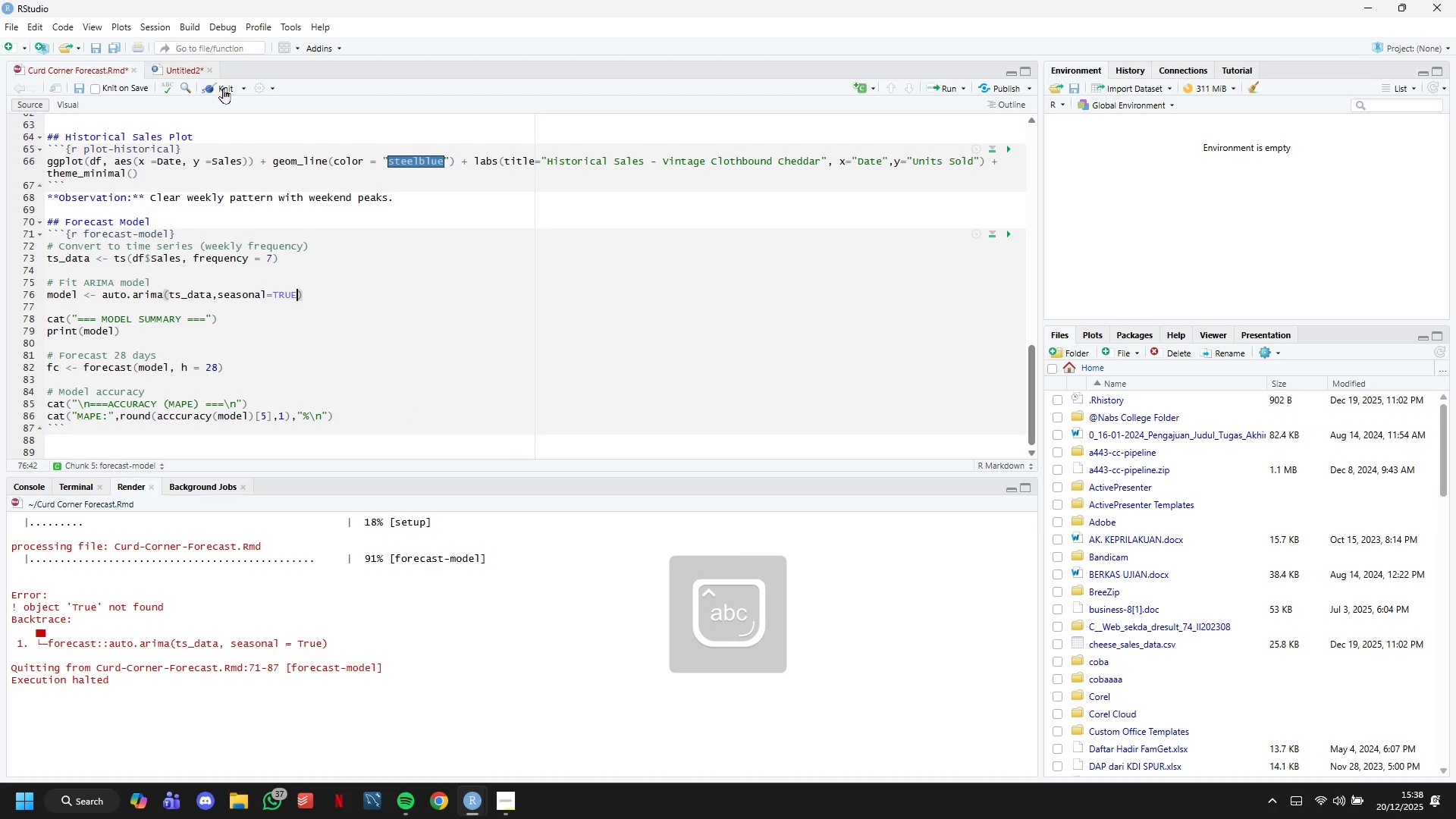 
left_click([223, 88])
 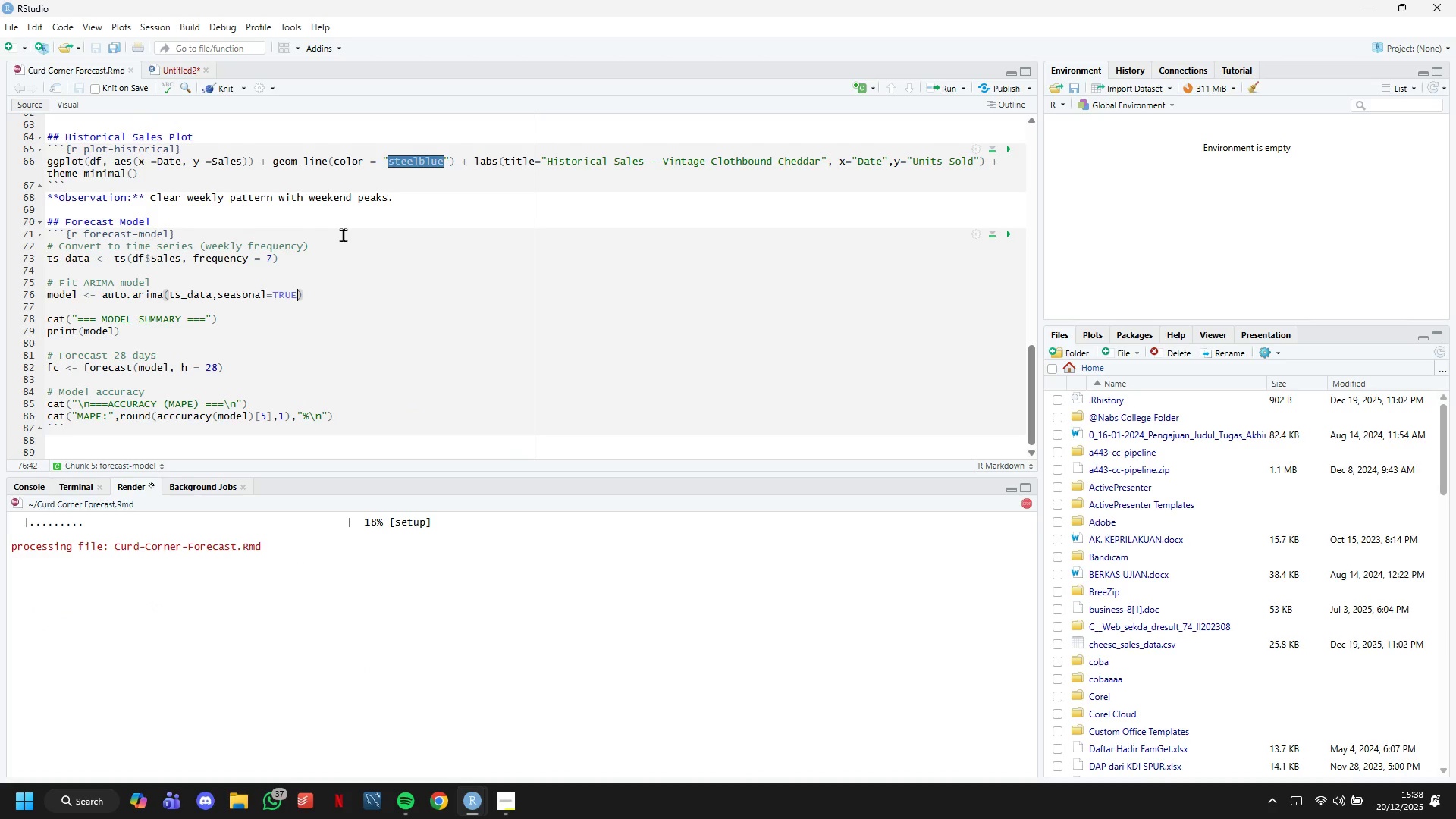 
wait(8.12)
 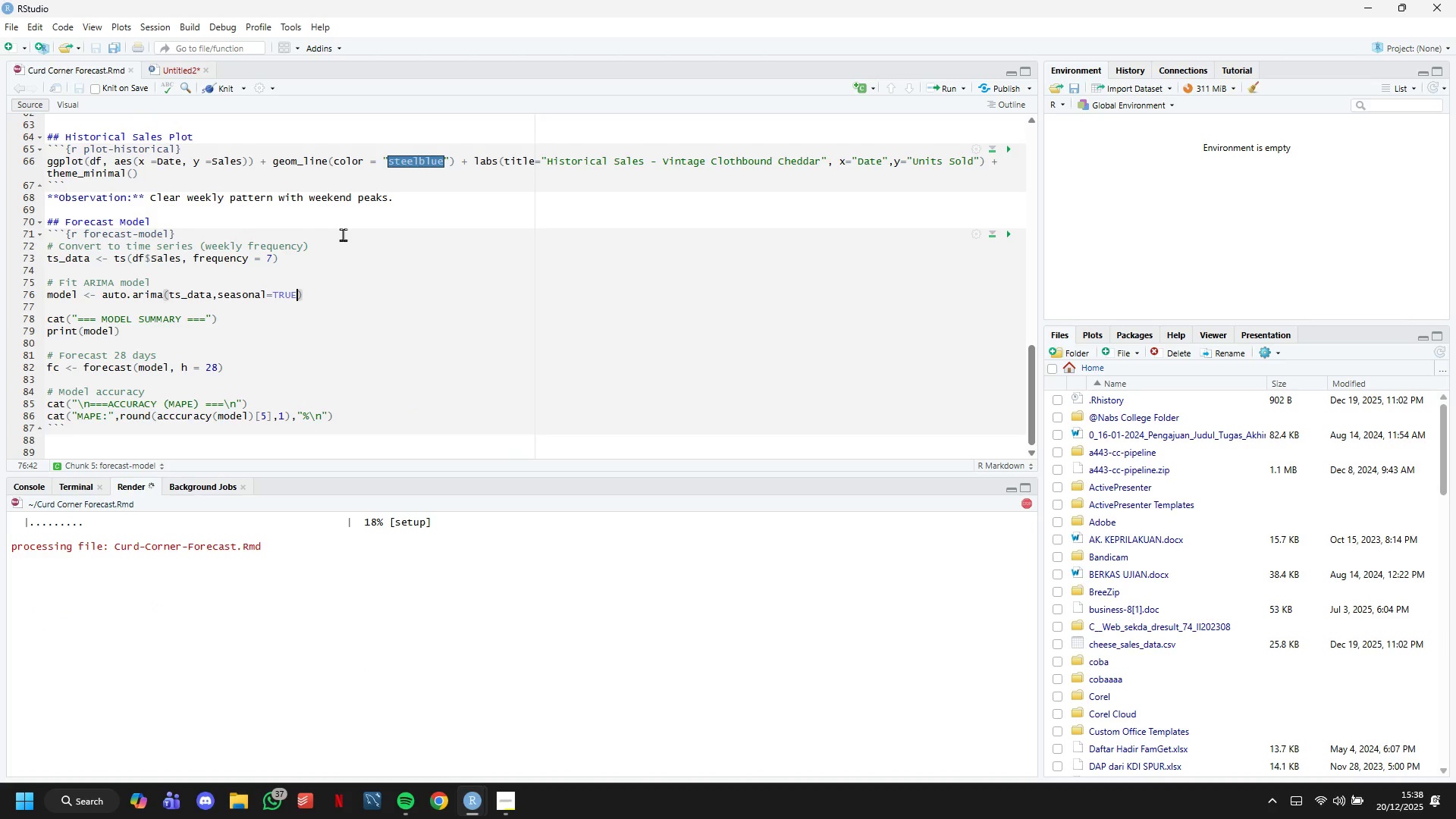 
scroll: coordinate [435, 316], scroll_direction: down, amount: 2.0
 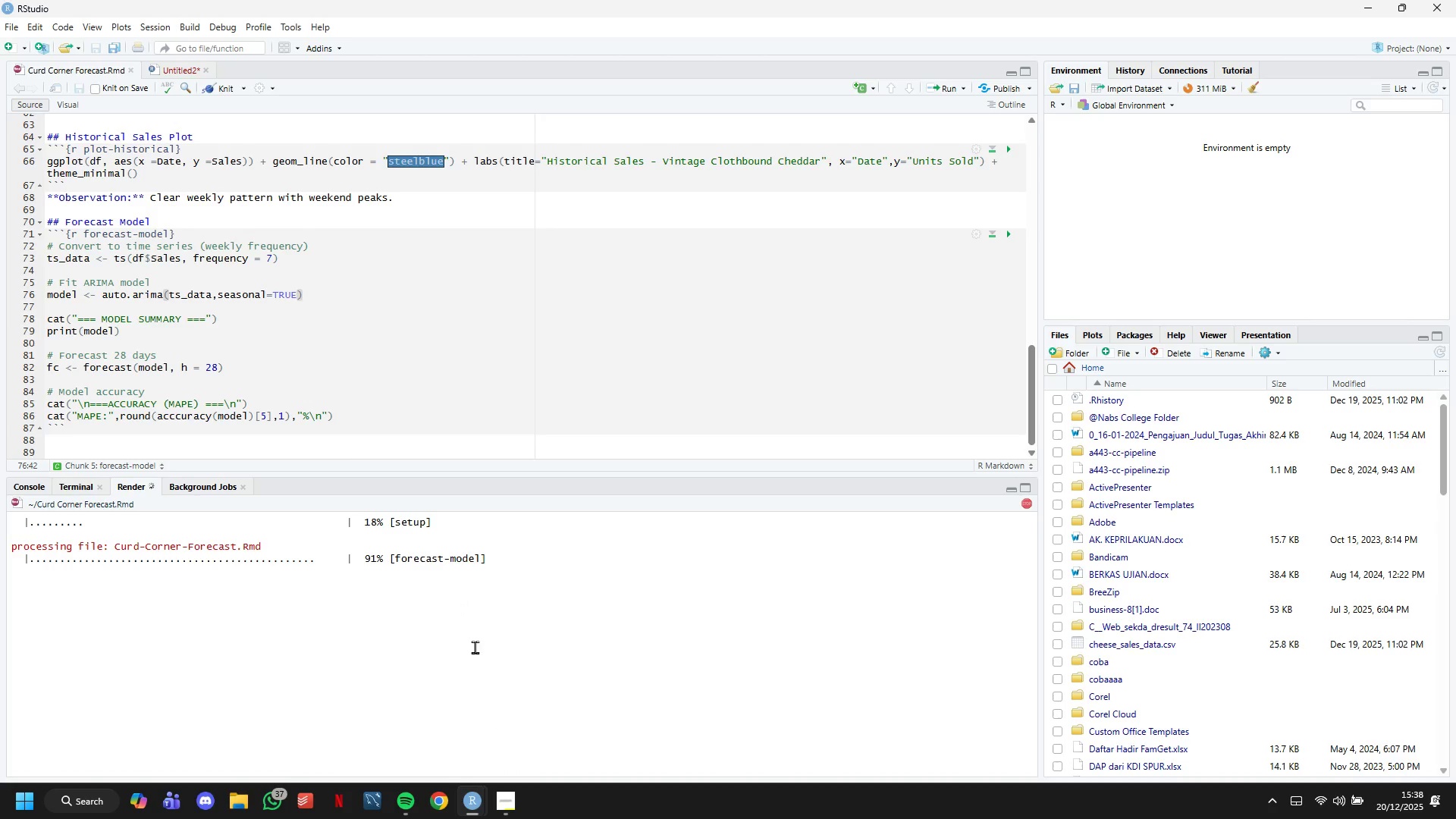 
wait(6.52)
 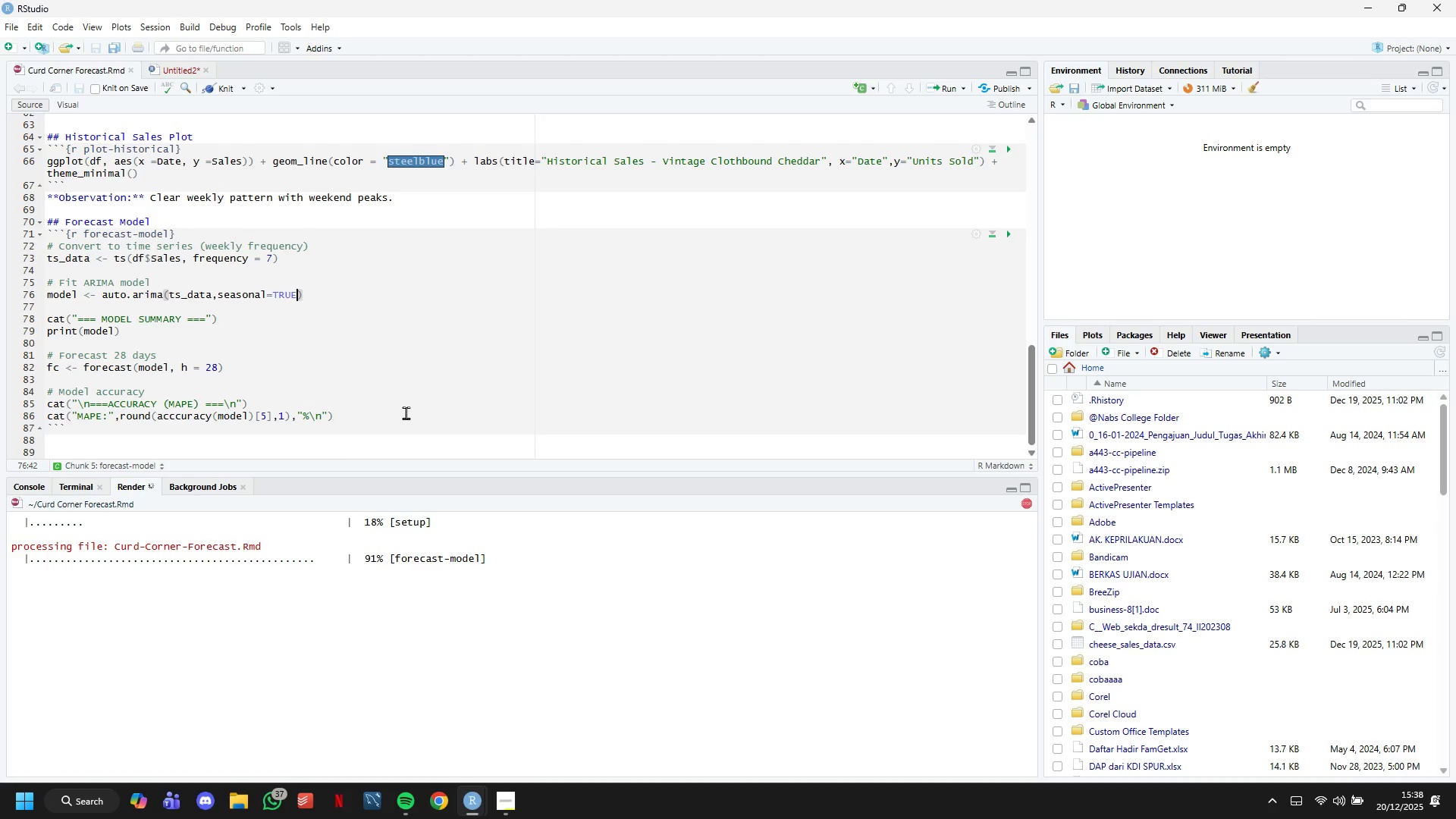 
left_click([516, 800])